 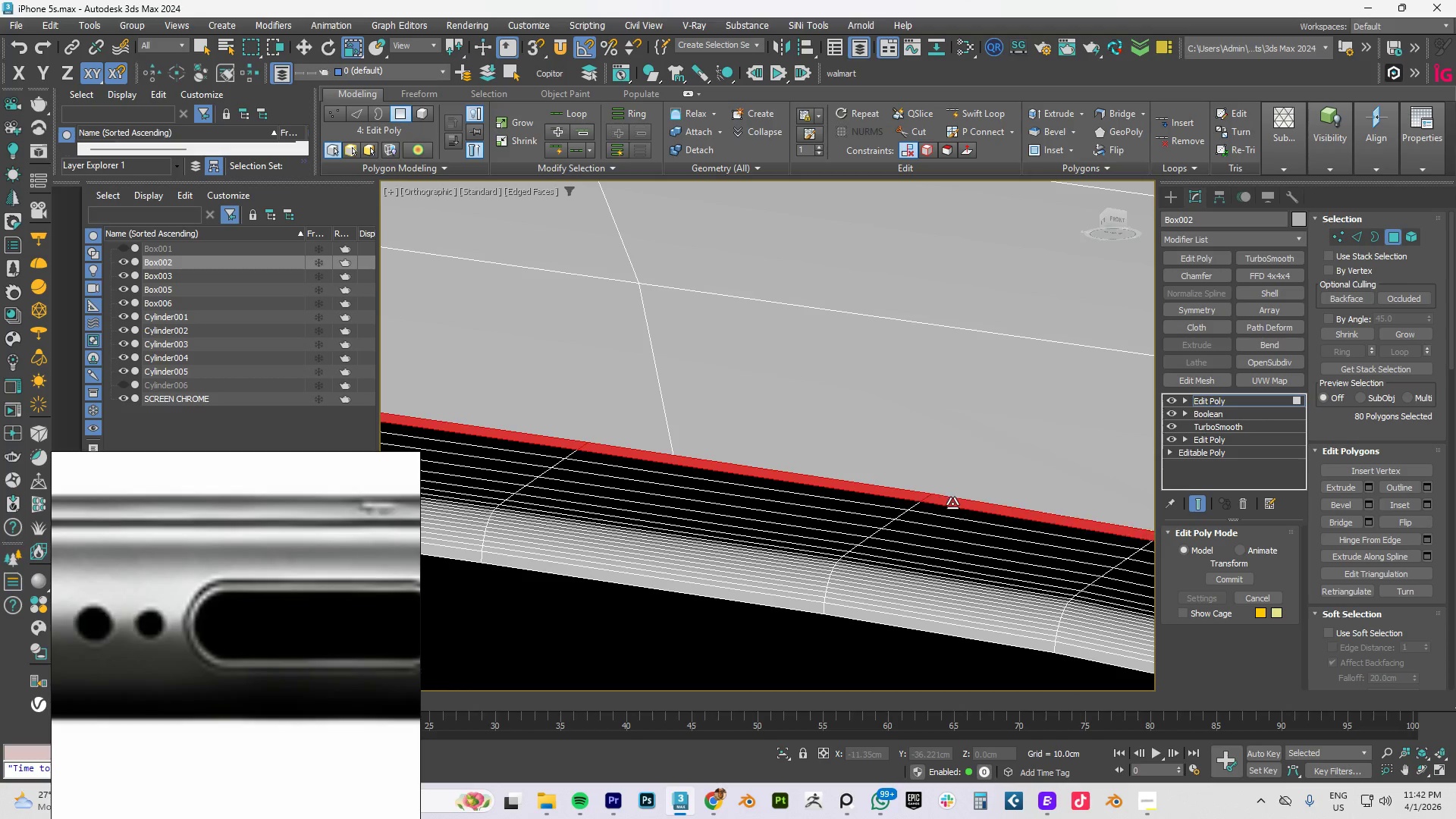 
double_click([952, 504])
 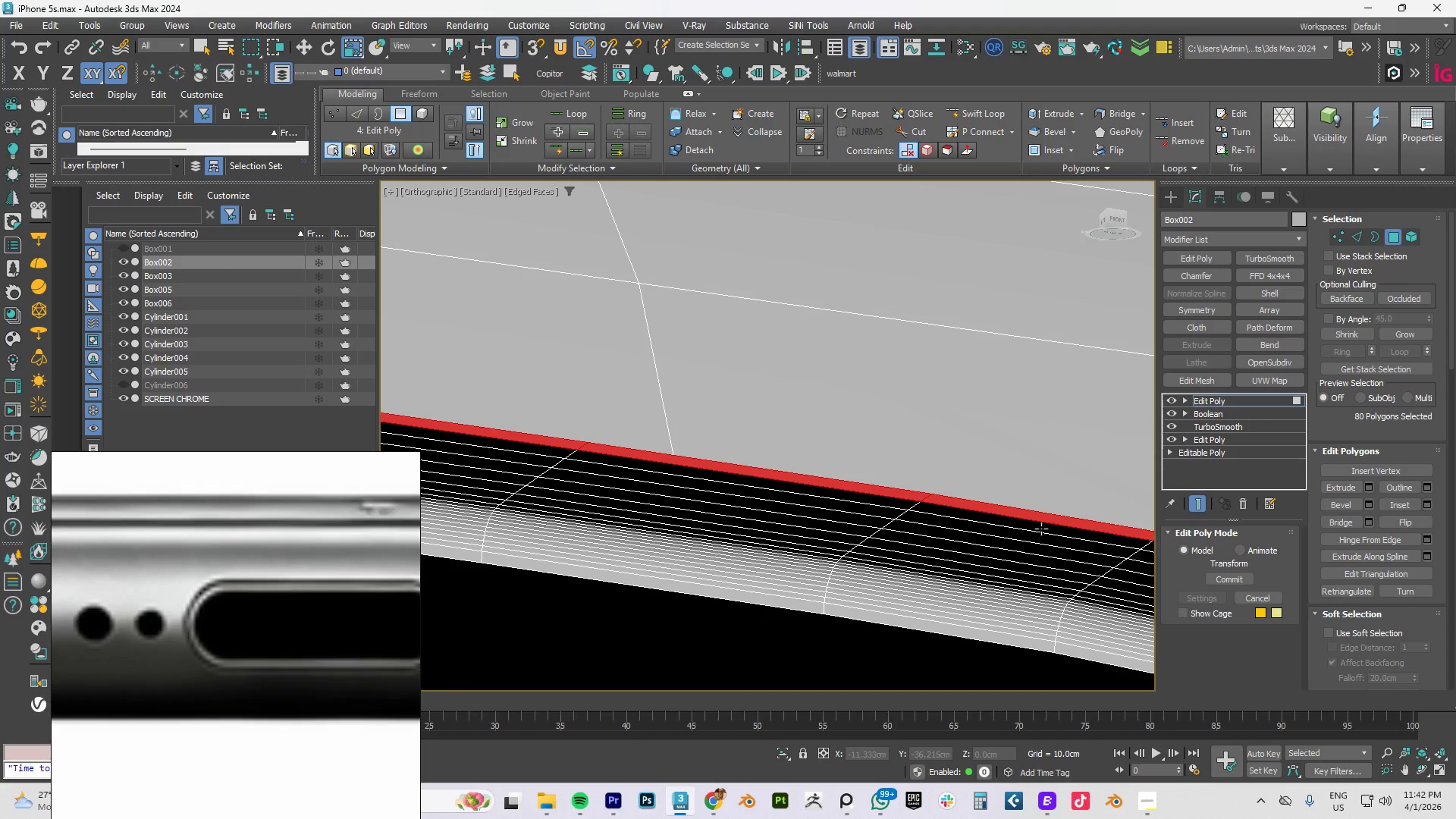 
scroll: coordinate [1043, 530], scroll_direction: down, amount: 1.0
 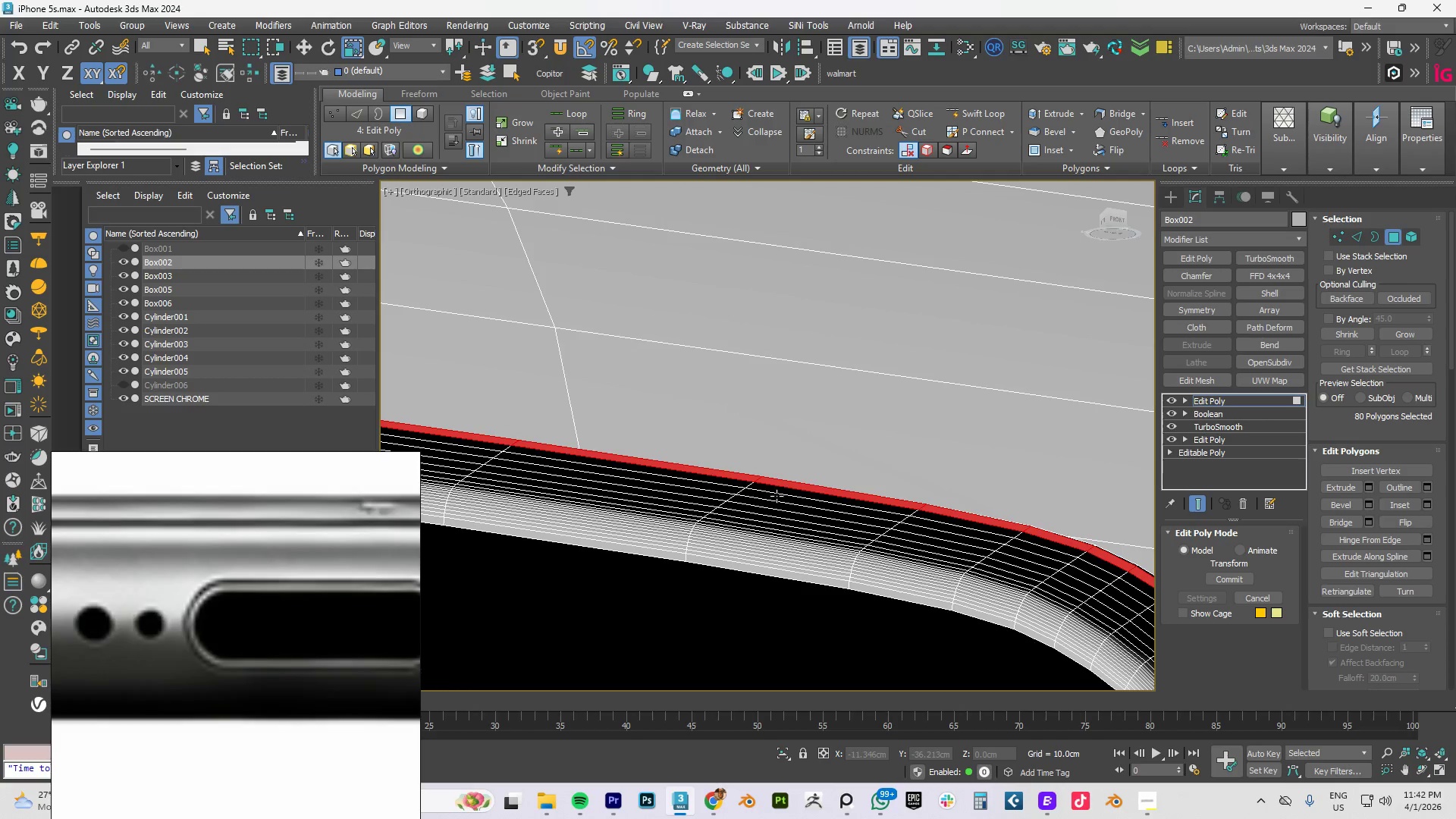 
hold_key(key=AltLeft, duration=1.09)
 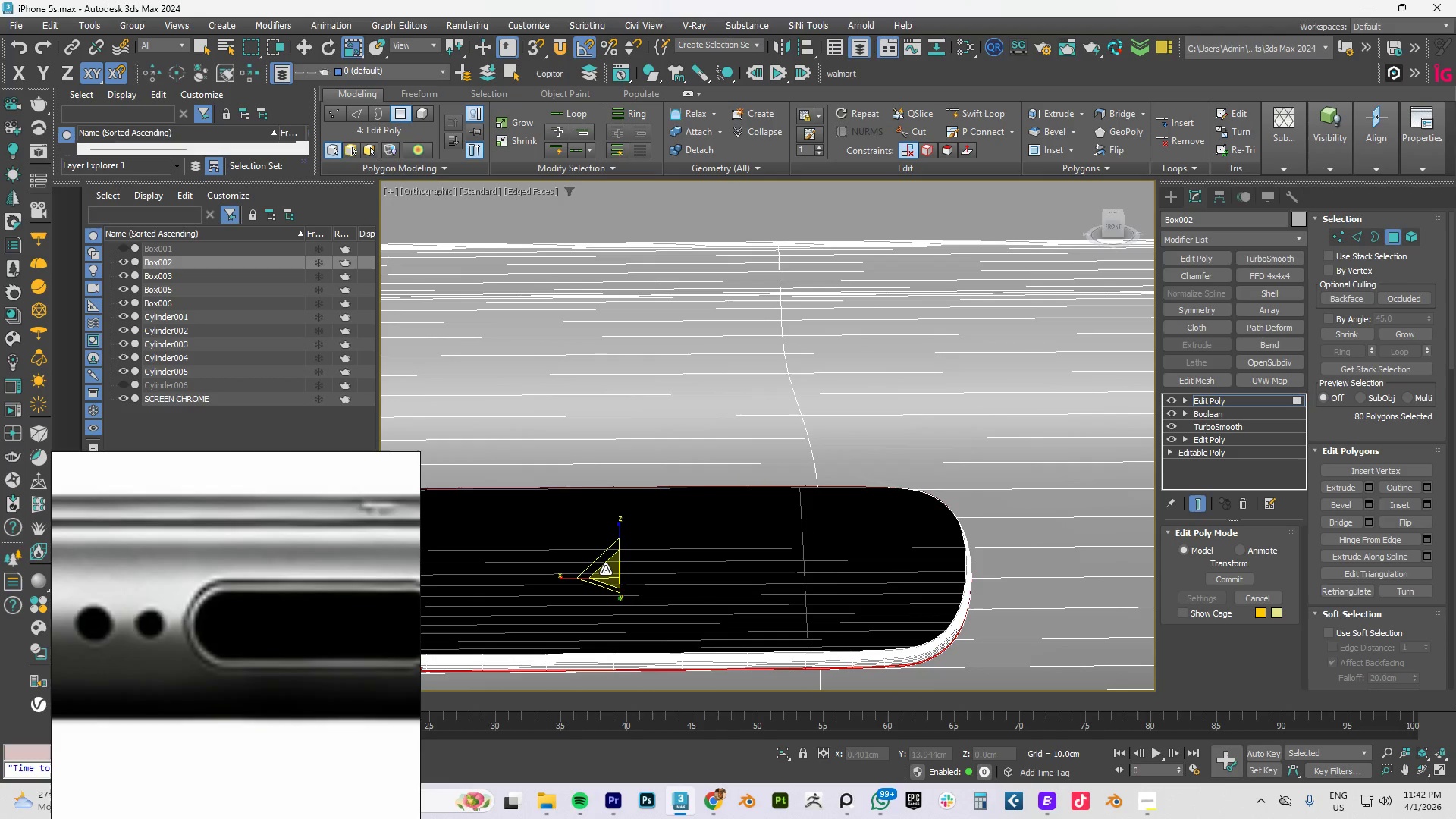 
scroll: coordinate [852, 526], scroll_direction: down, amount: 5.0
 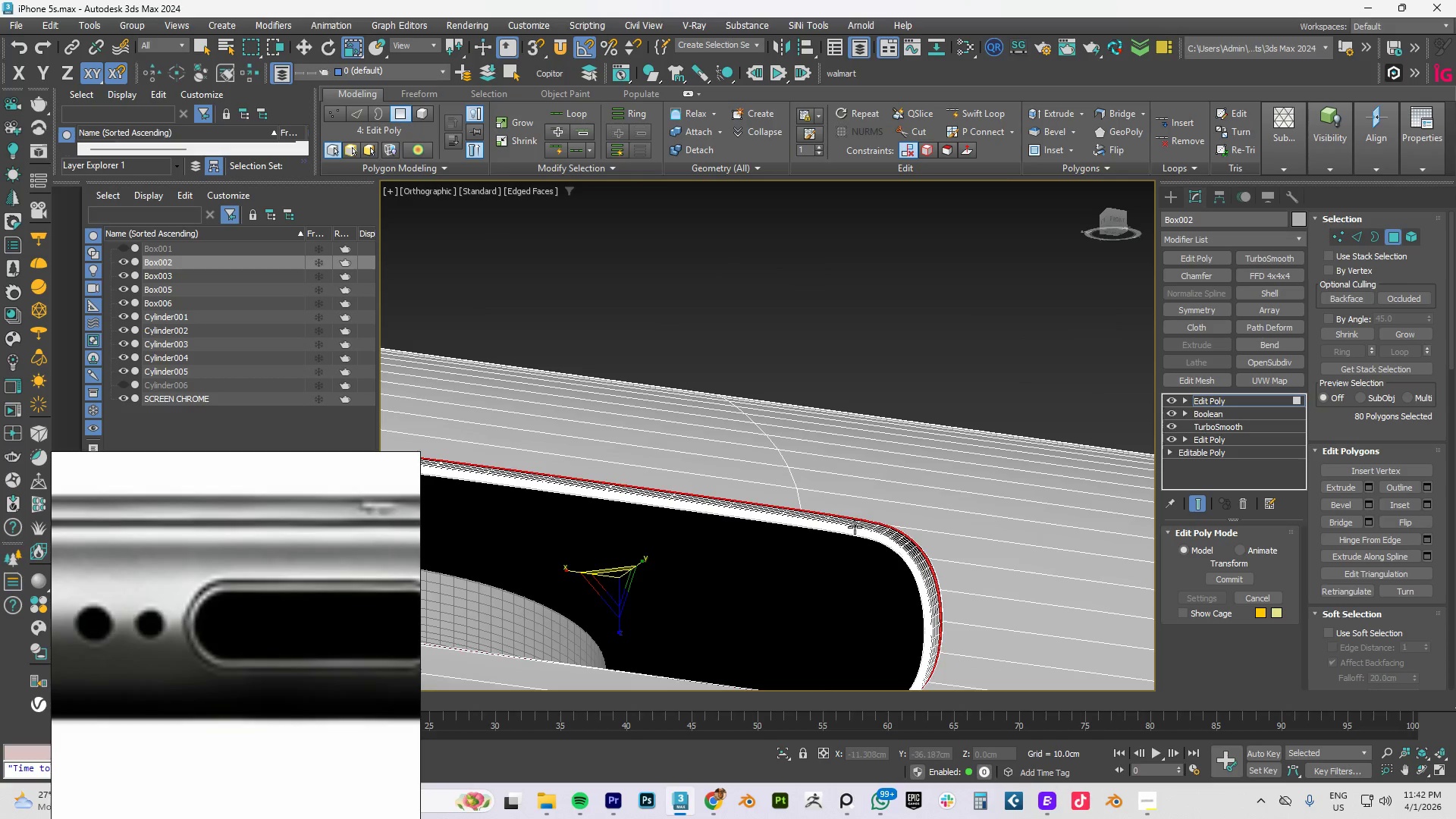 
left_click_drag(start_coordinate=[607, 572], to_coordinate=[604, 583])
 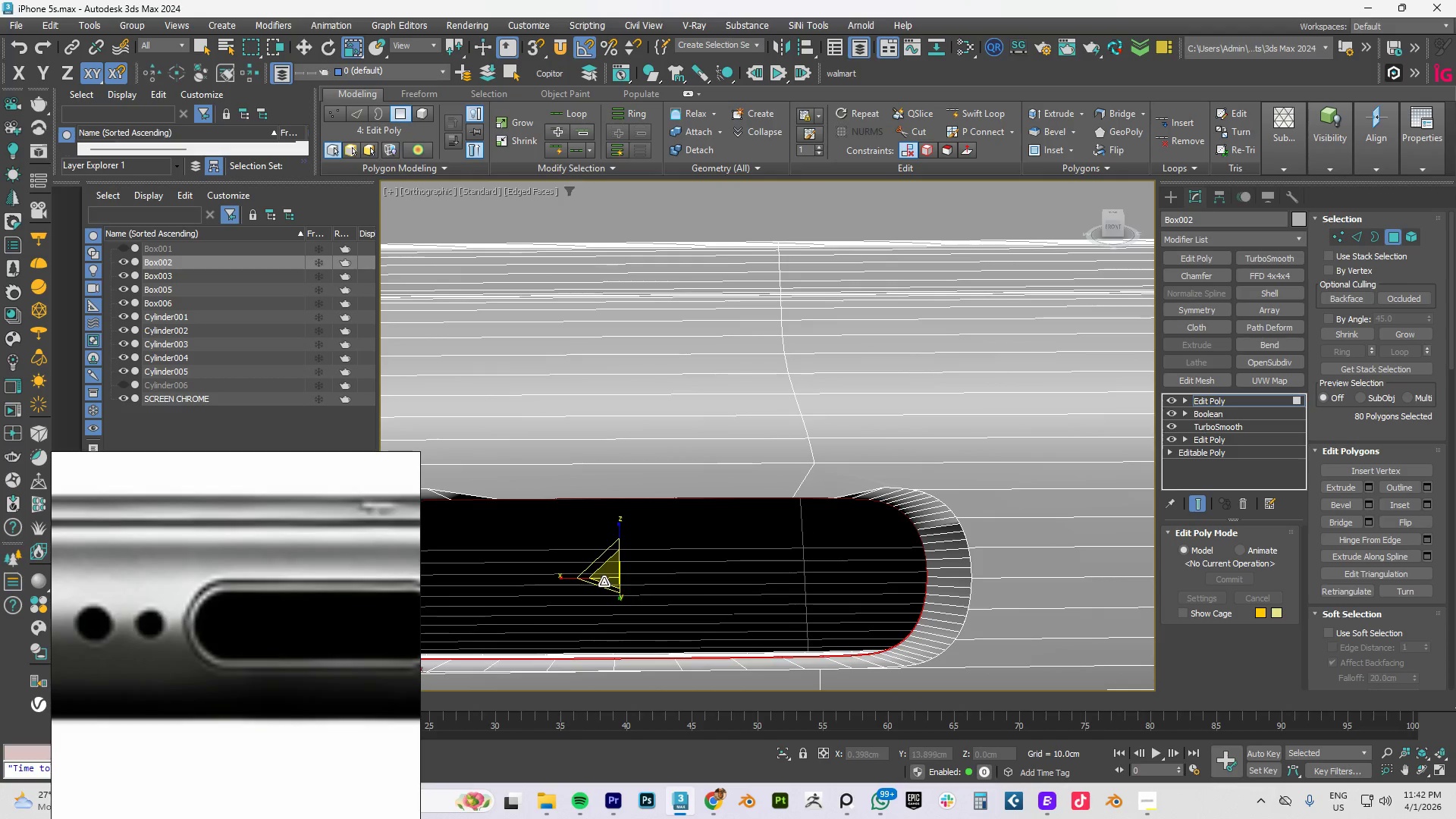 
key(Control+Z)
 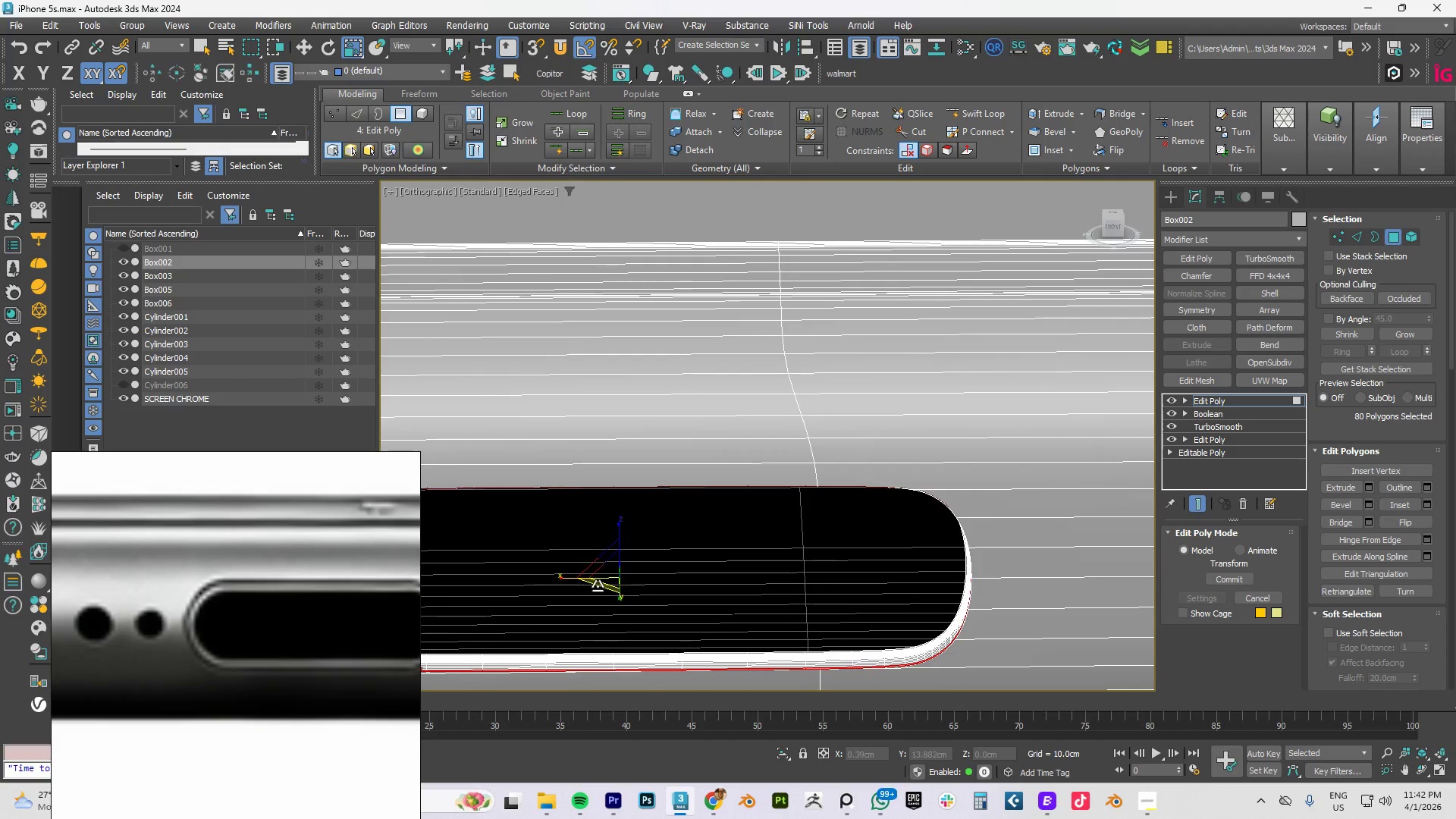 
hold_key(key=ShiftLeft, duration=1.44)
left_click_drag(start_coordinate=[610, 572], to_coordinate=[612, 582])
 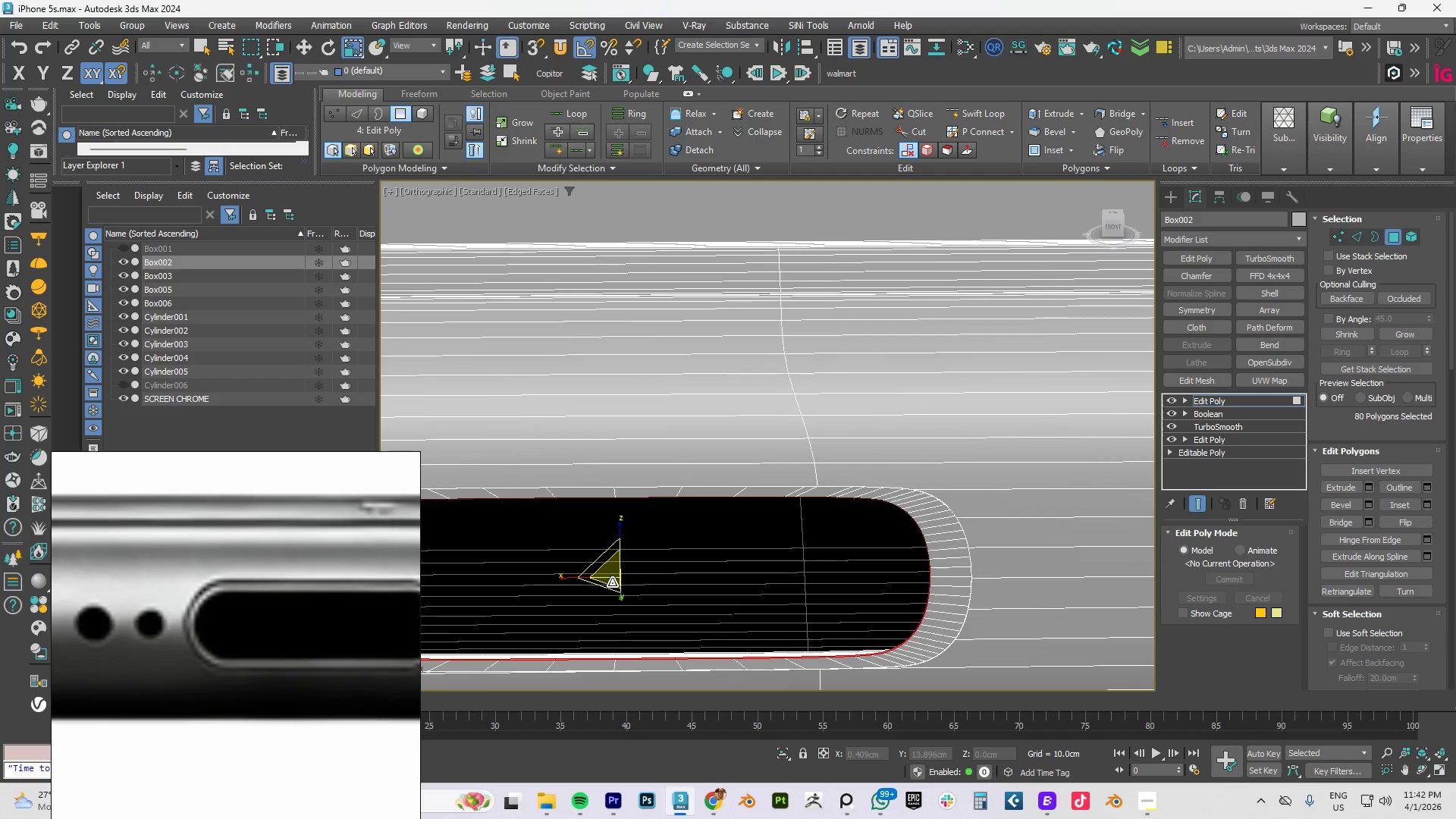 
key(Control+Z)
 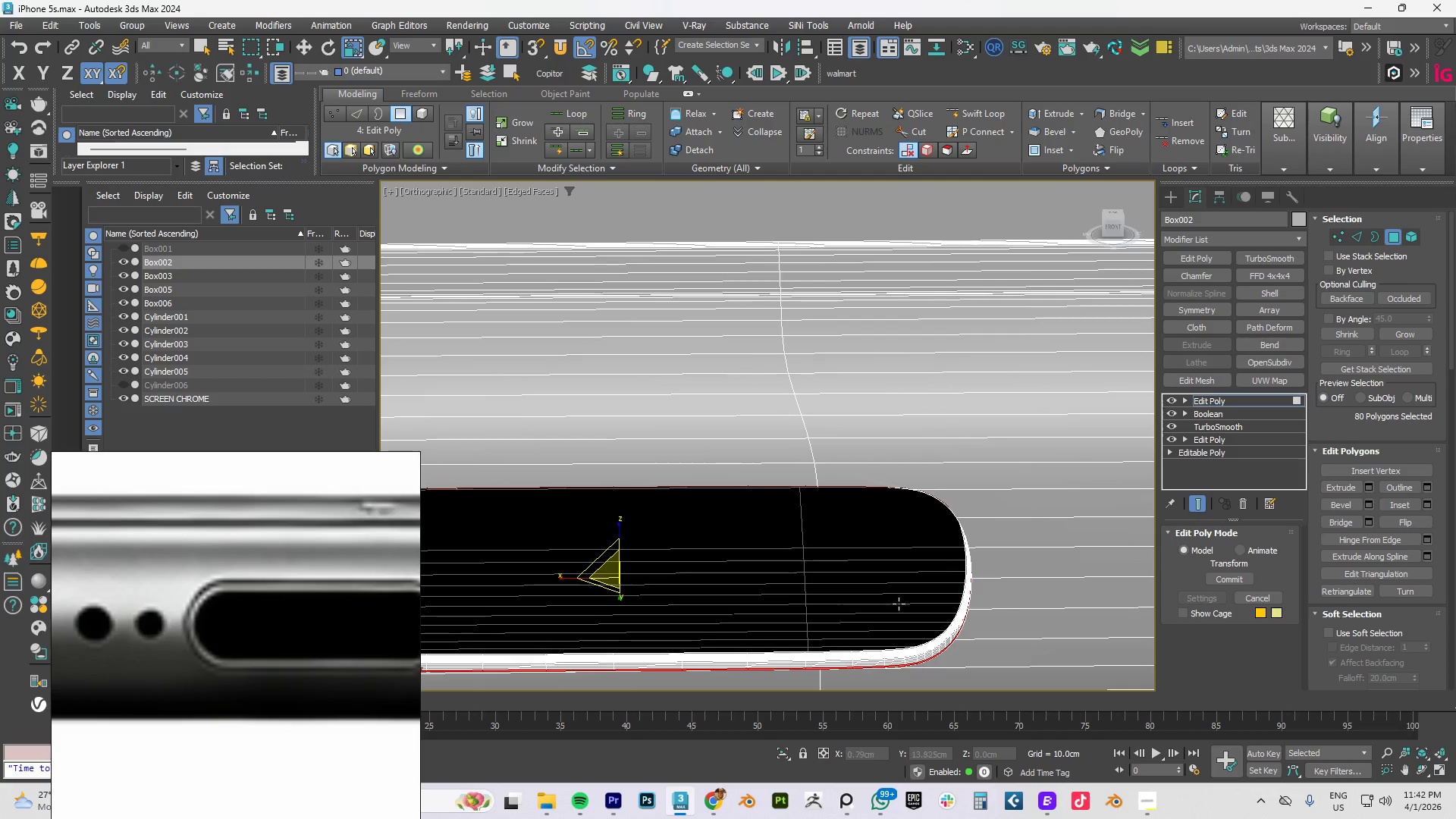 
left_click([881, 597])
 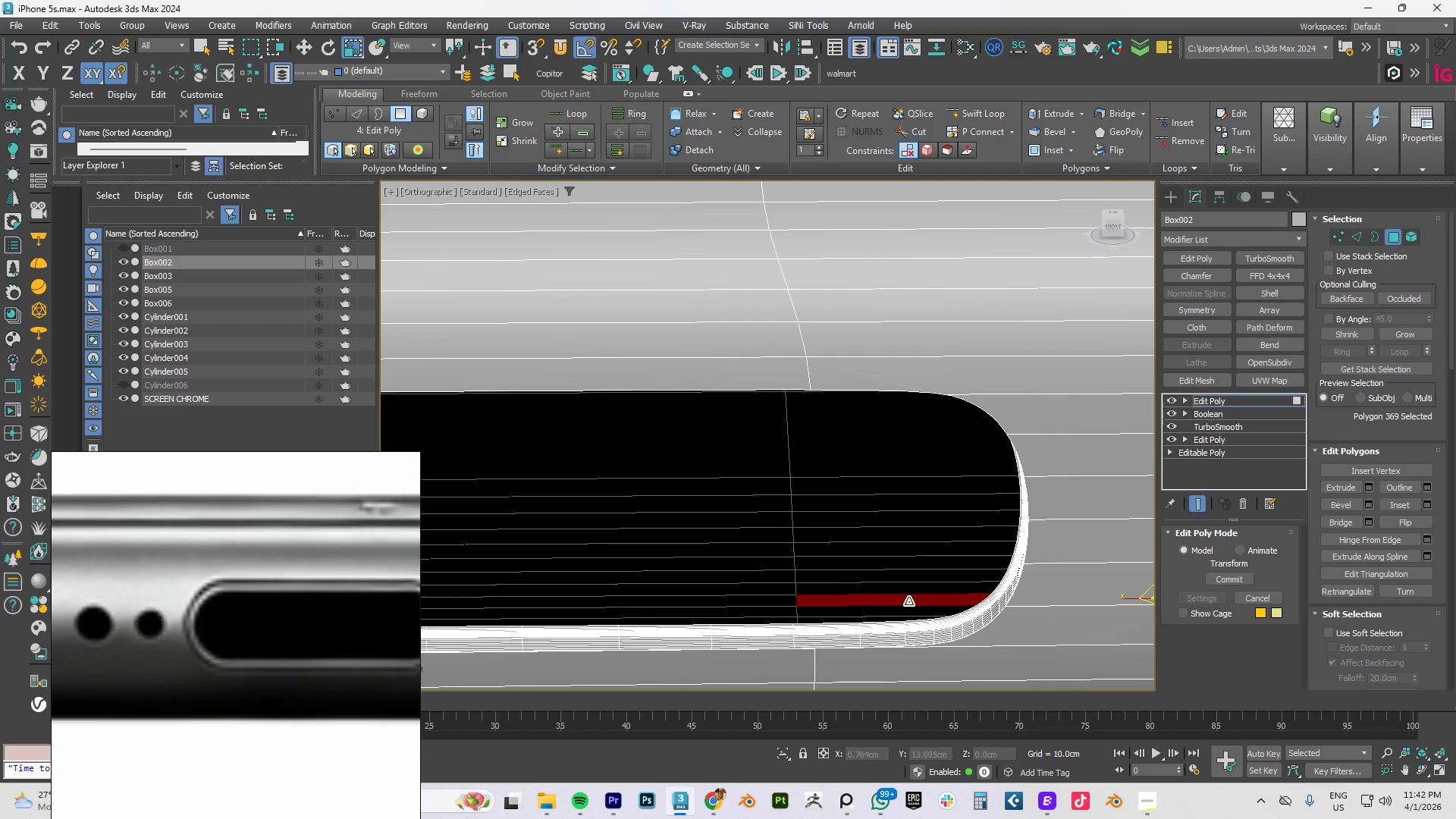 
scroll: coordinate [913, 647], scroll_direction: up, amount: 1.0
 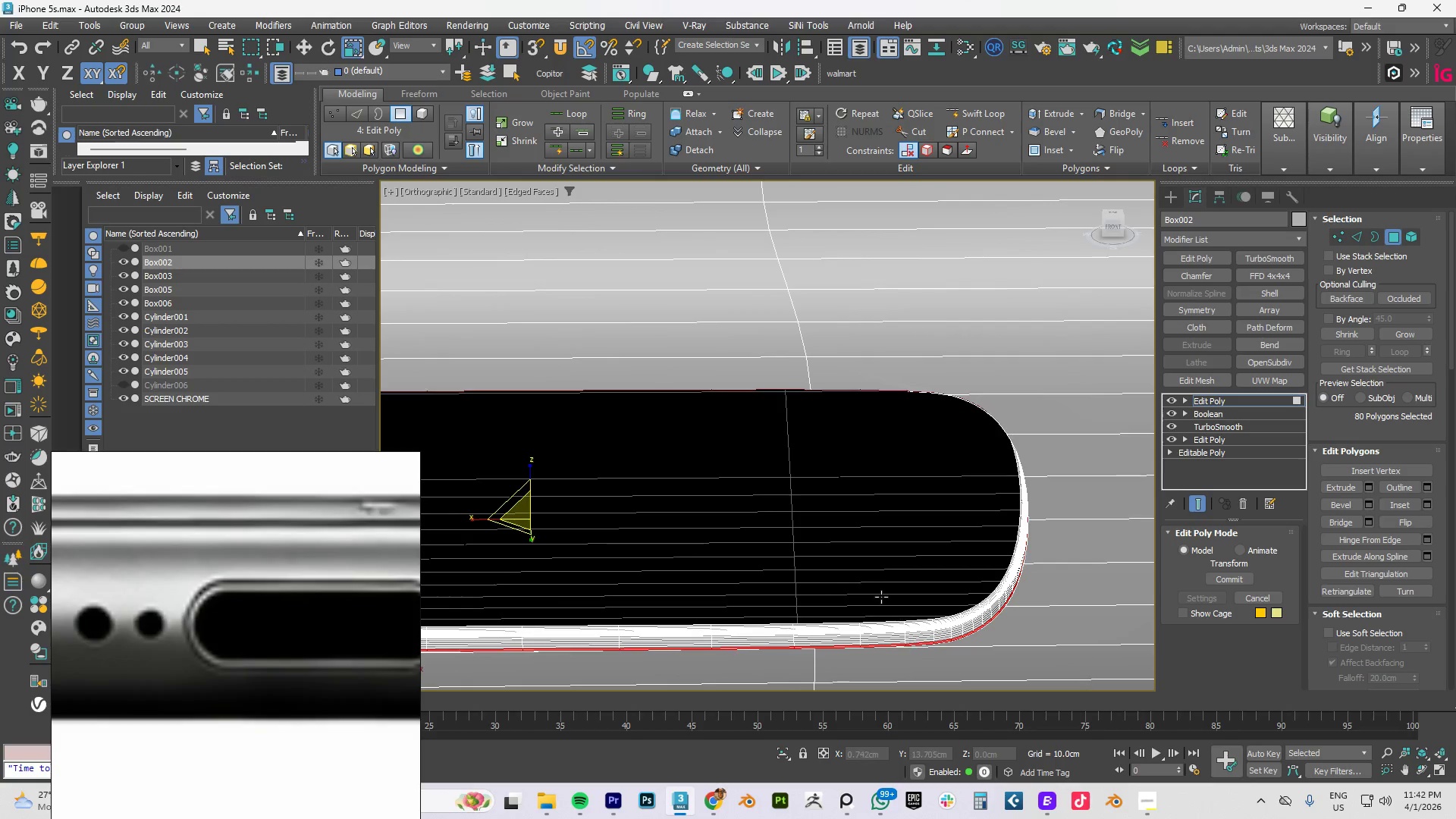 
left_click([918, 654])
 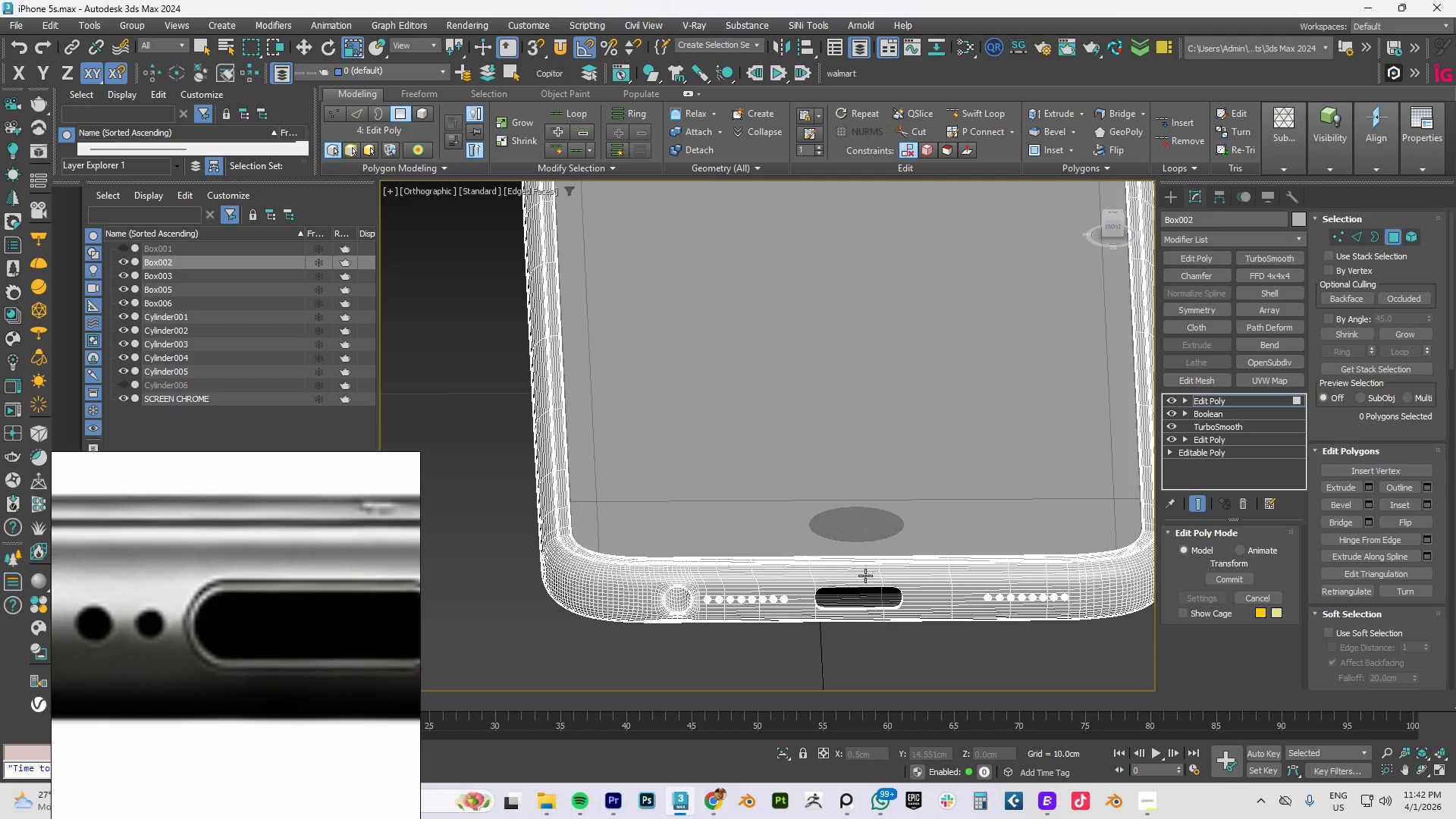 
scroll: coordinate [890, 605], scroll_direction: down, amount: 7.0
 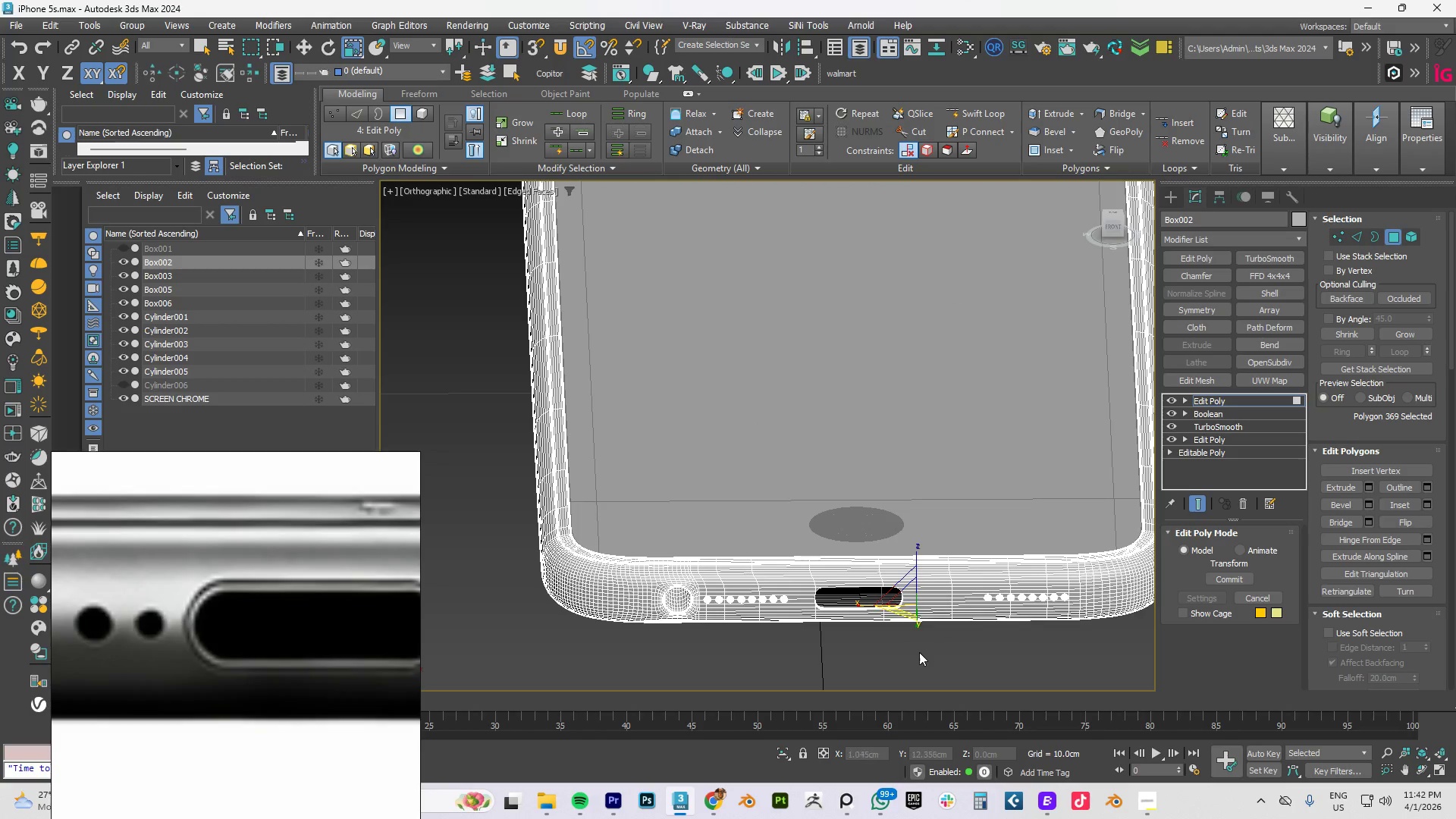 
key(F4)
 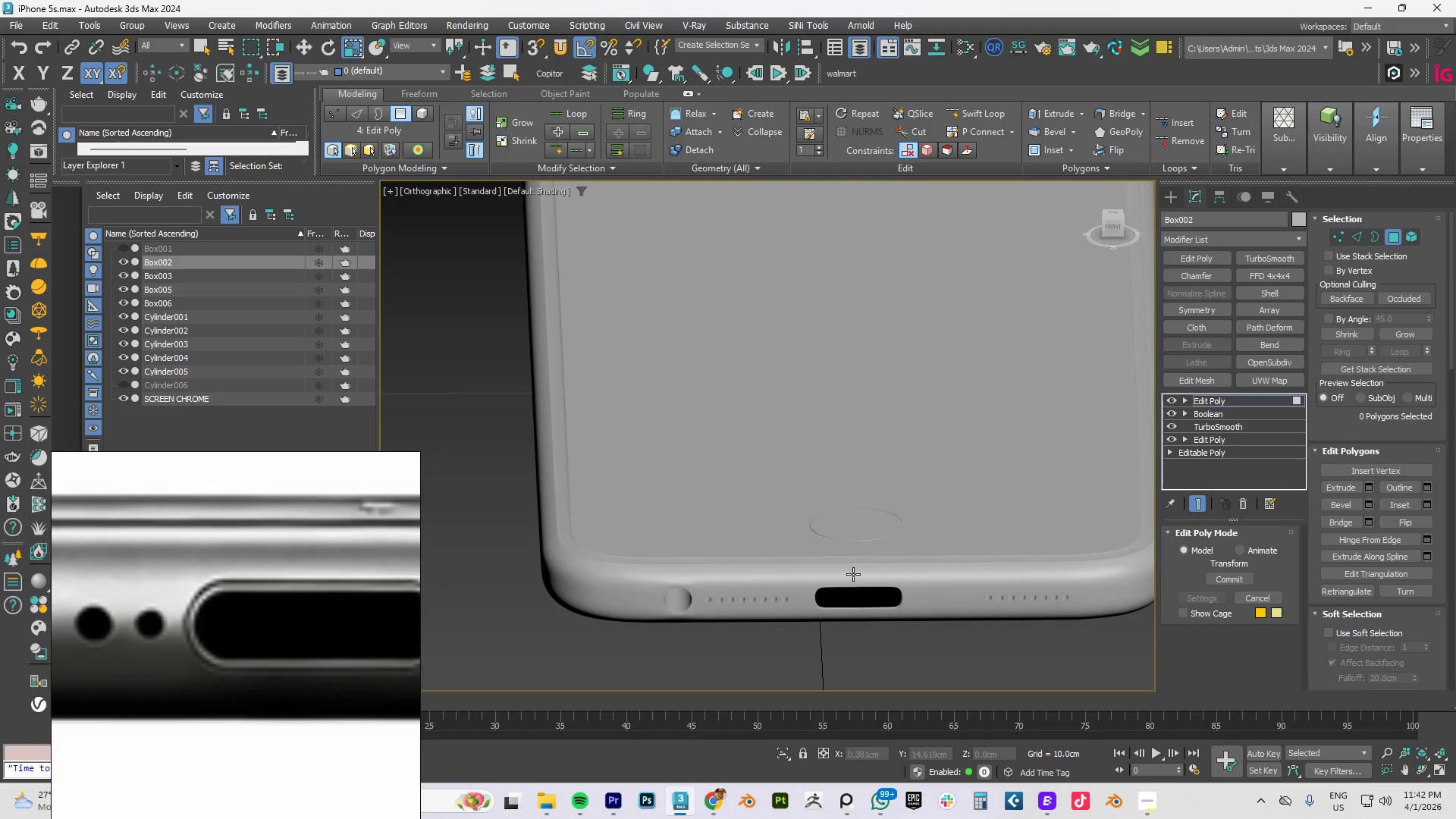 
scroll: coordinate [853, 574], scroll_direction: up, amount: 3.0
 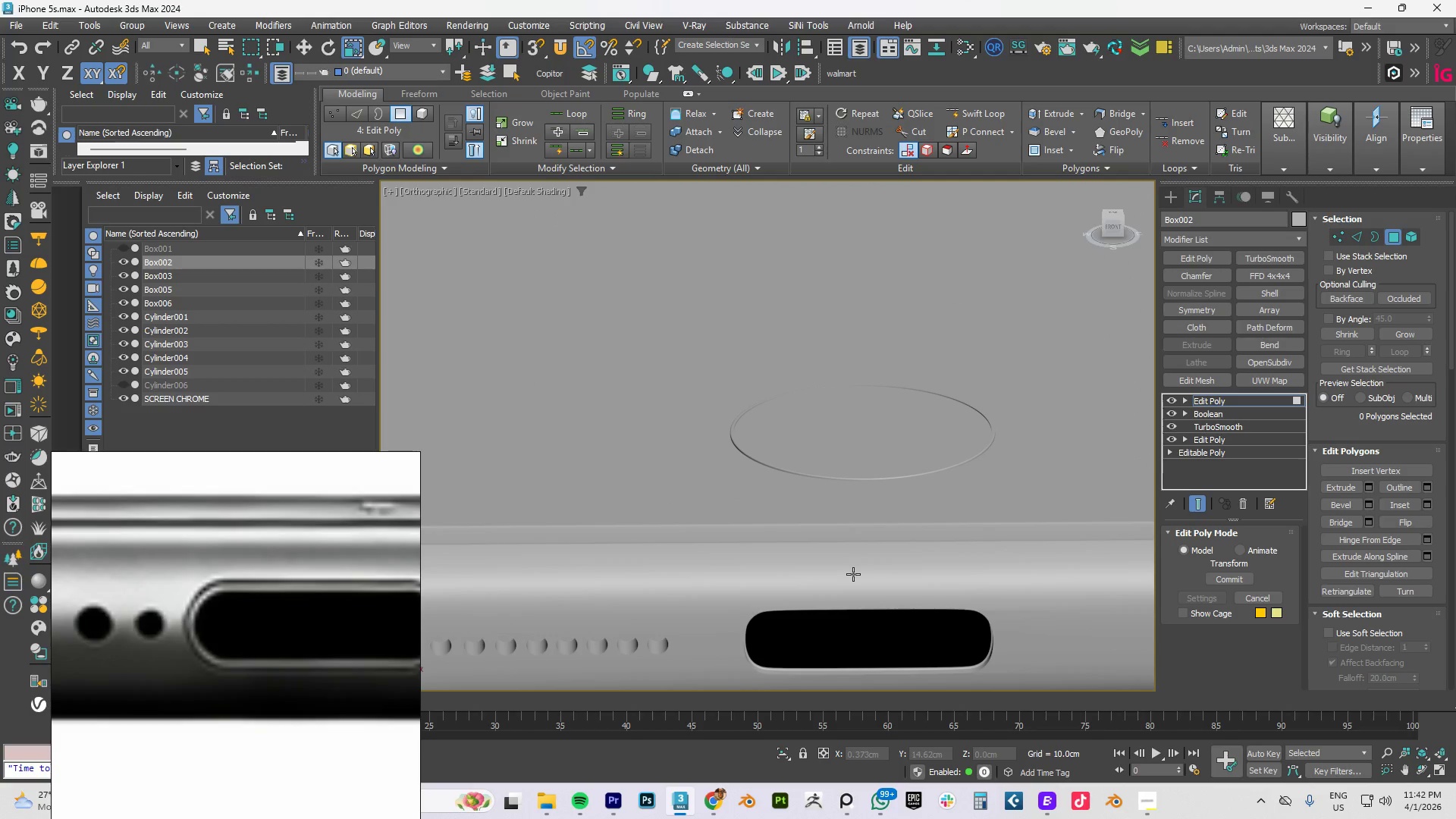 
scroll: coordinate [804, 565], scroll_direction: down, amount: 9.0
 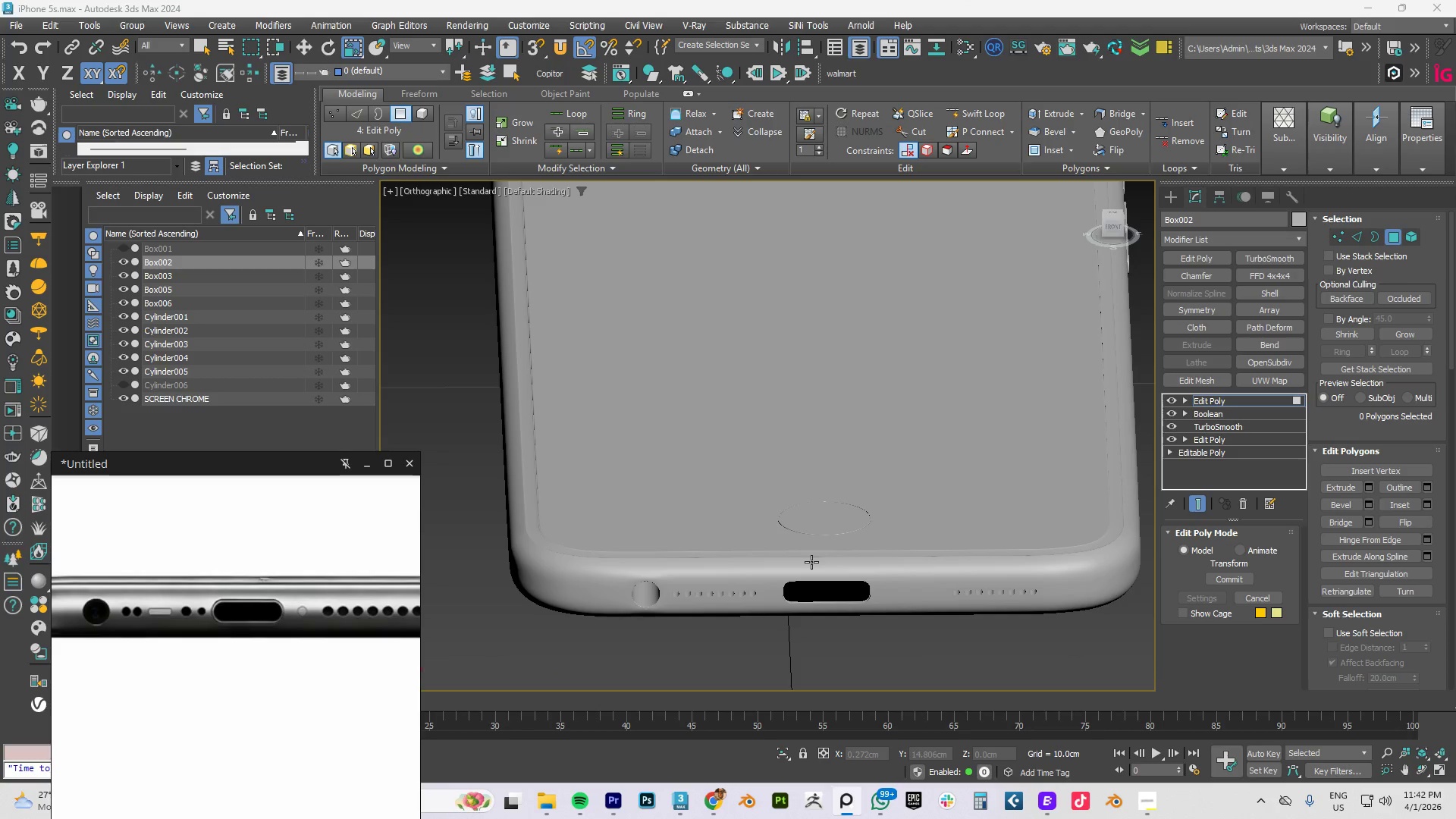 
type(fz)
 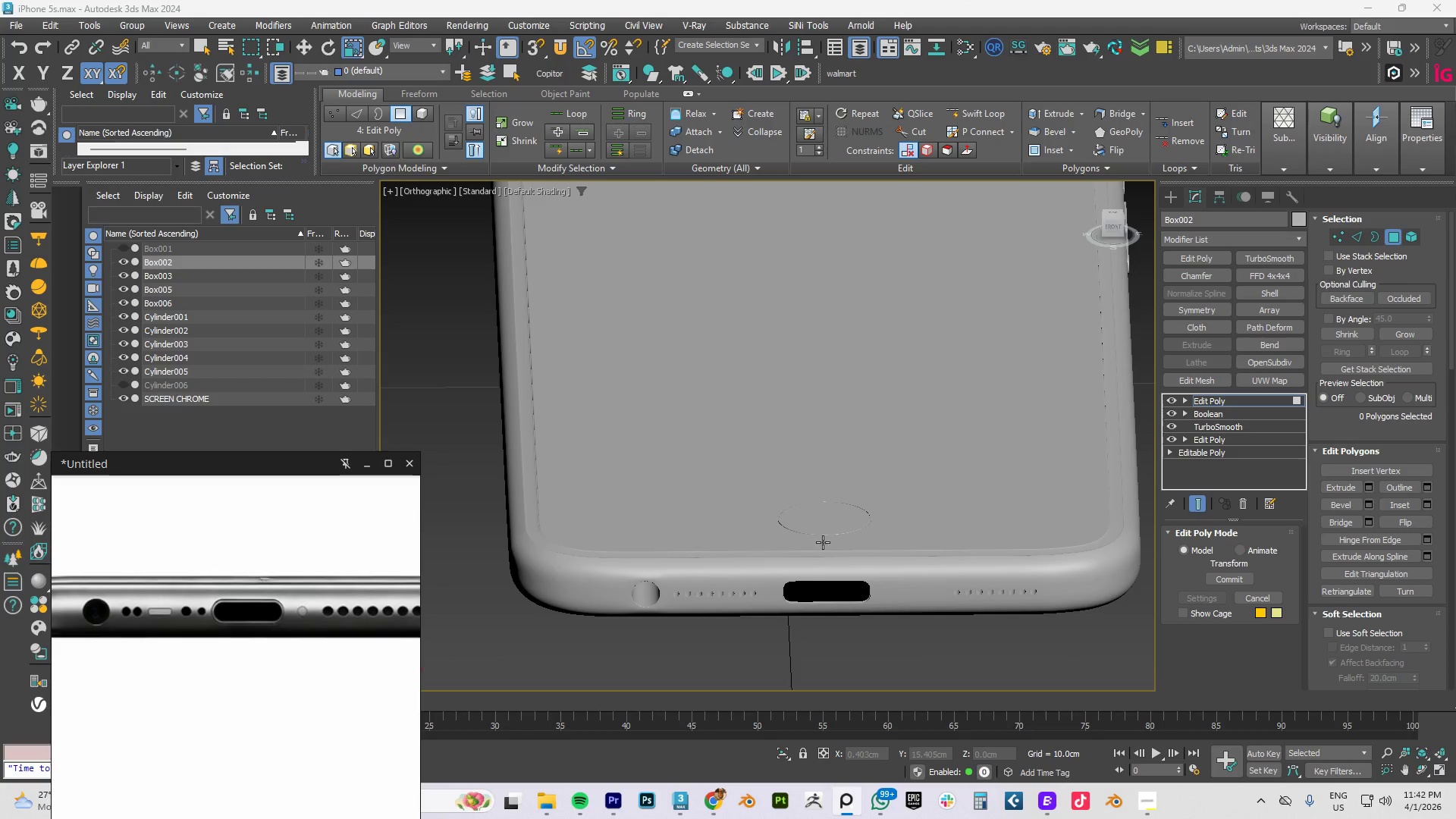 
left_click([814, 578])
 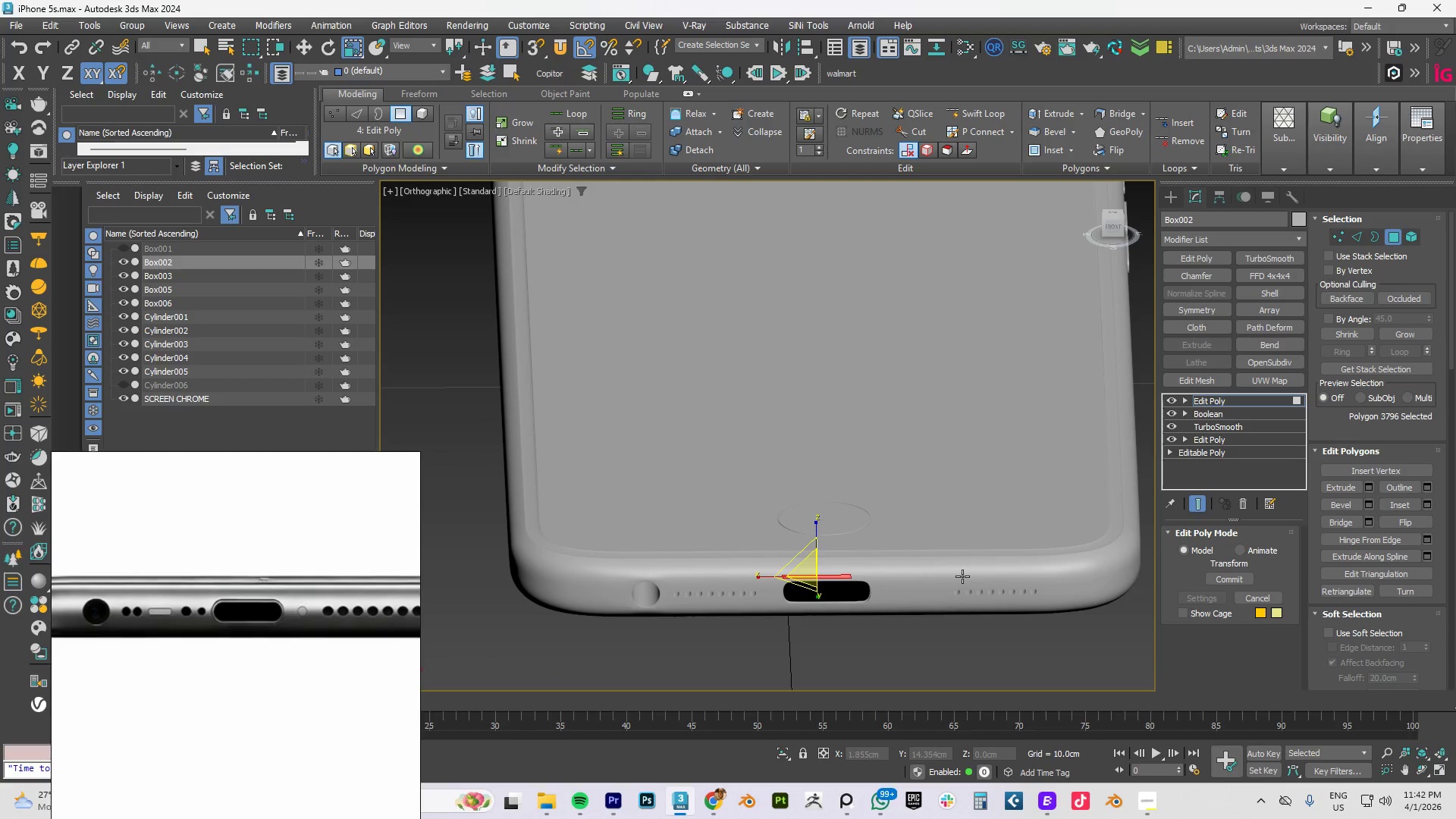 
type(fz)
 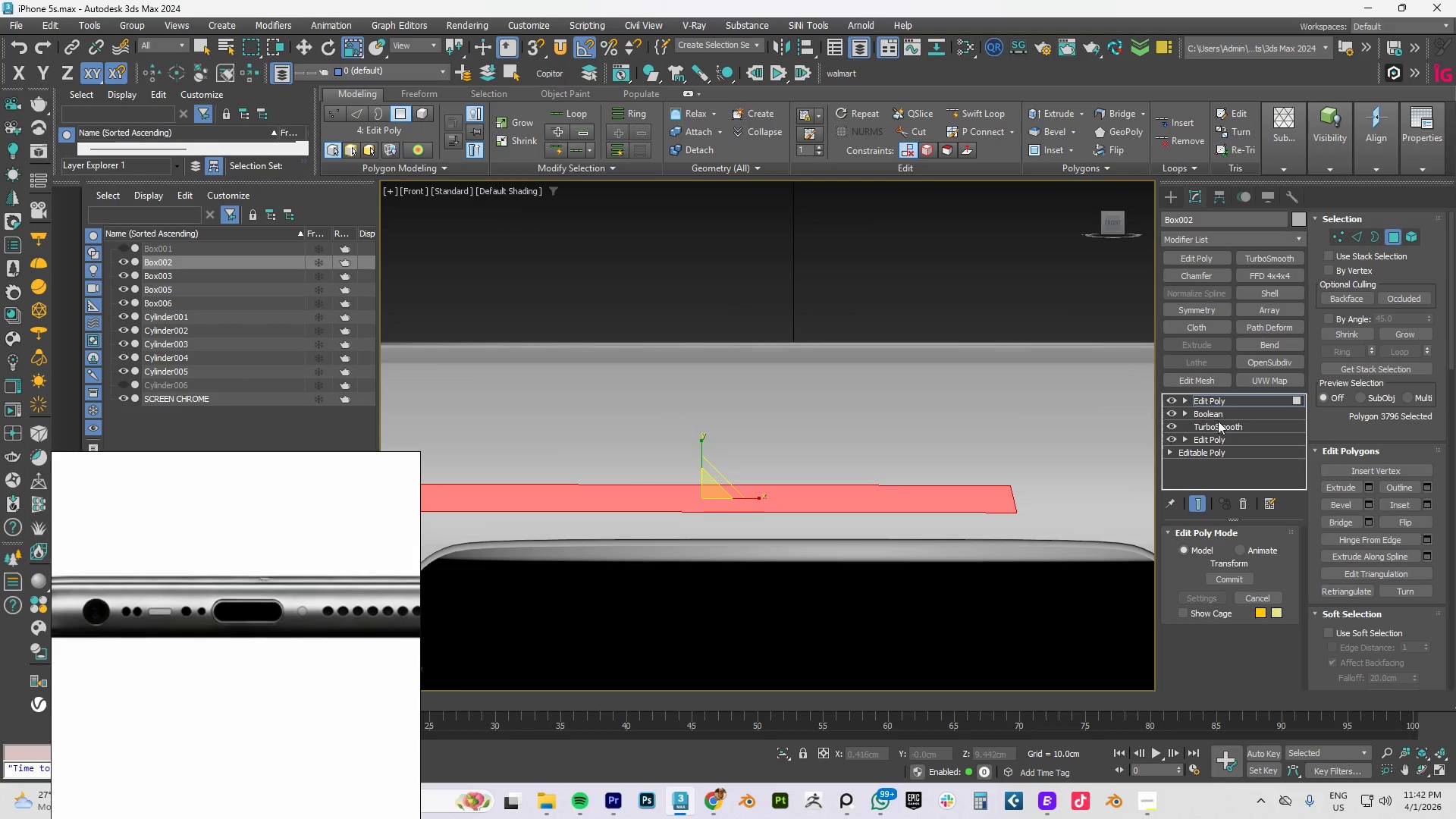 
left_click([1228, 403])
 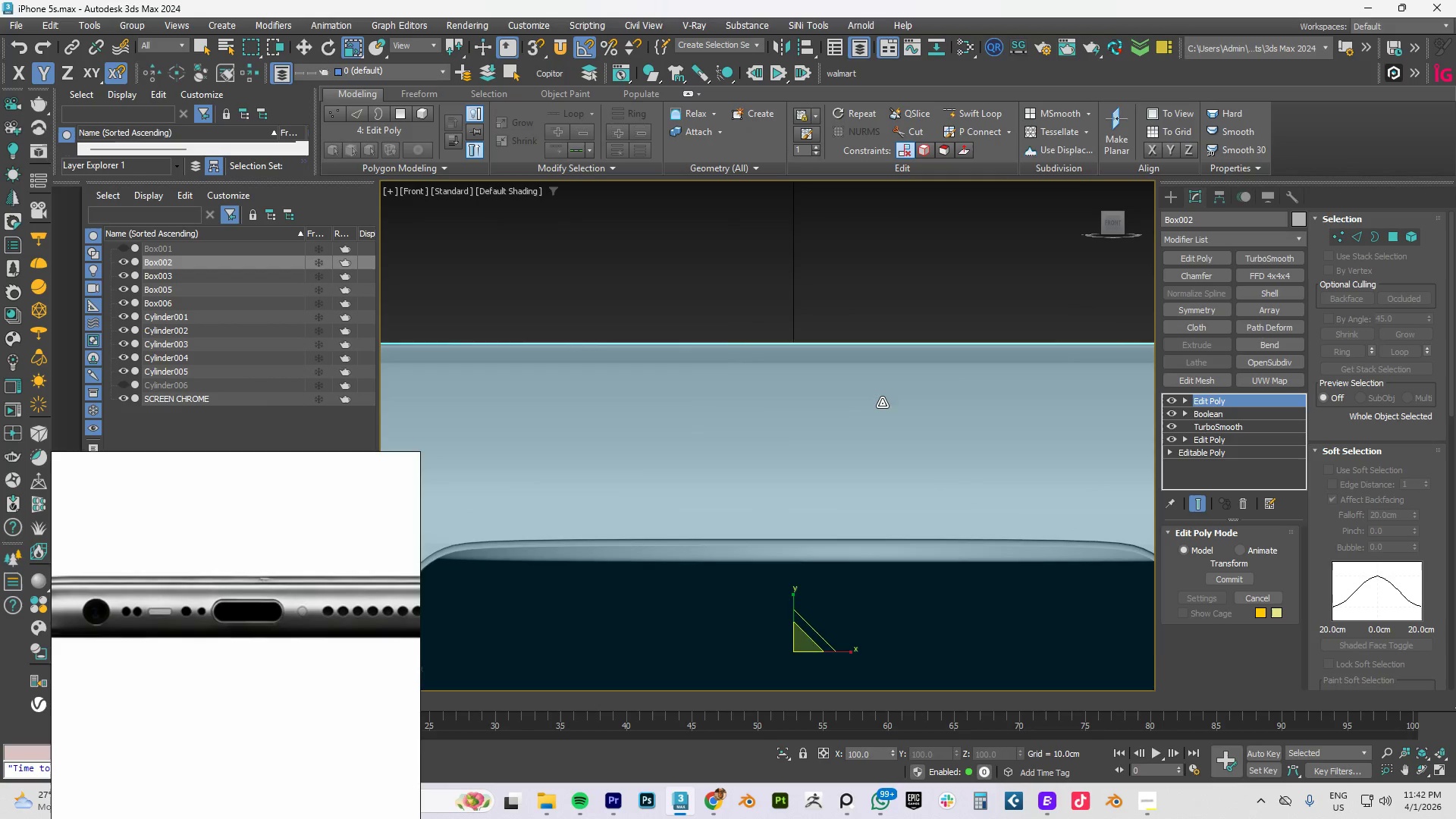 
hold_key(key=AltLeft, duration=0.39)
 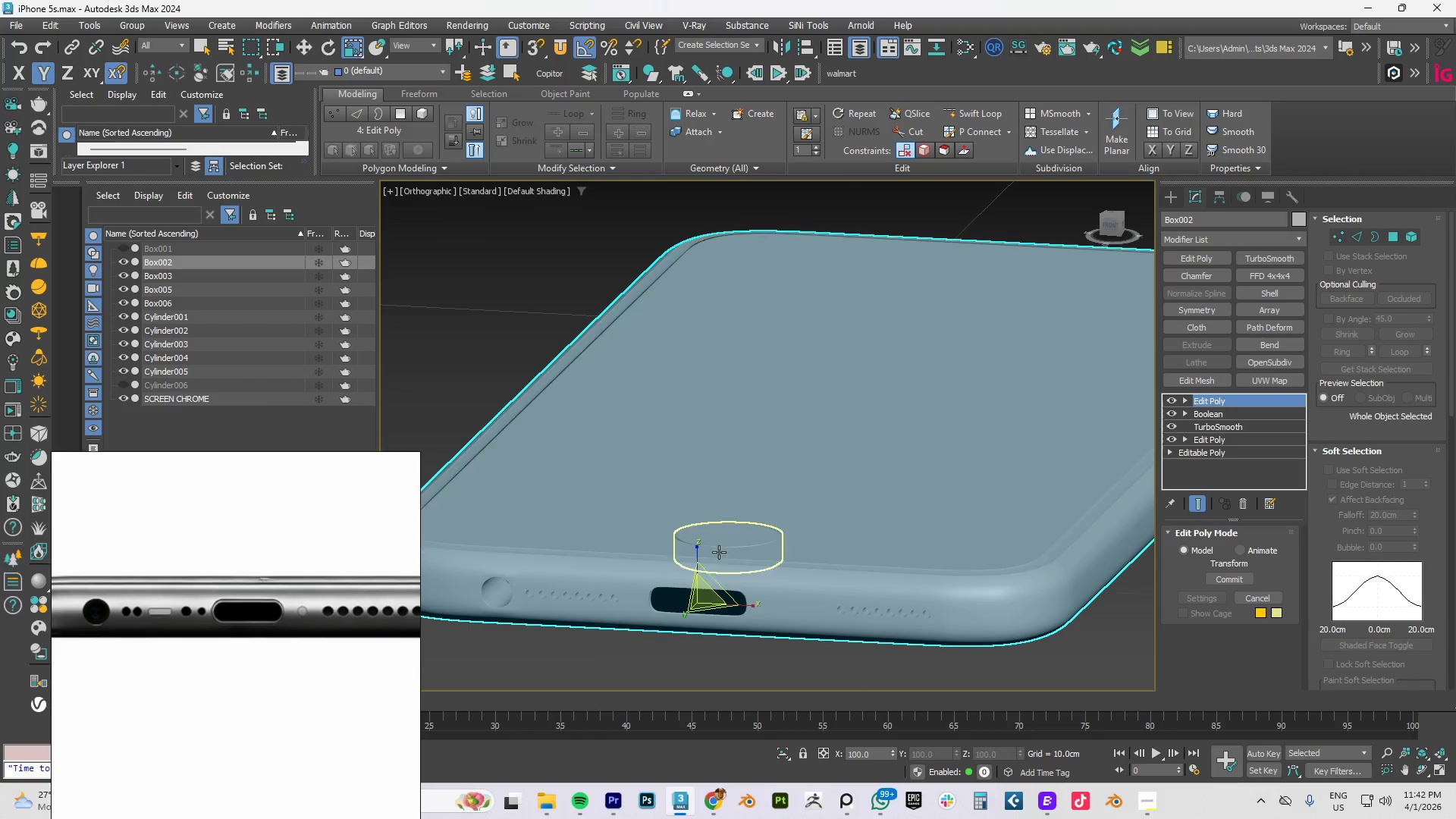 
scroll: coordinate [876, 410], scroll_direction: down, amount: 6.0
 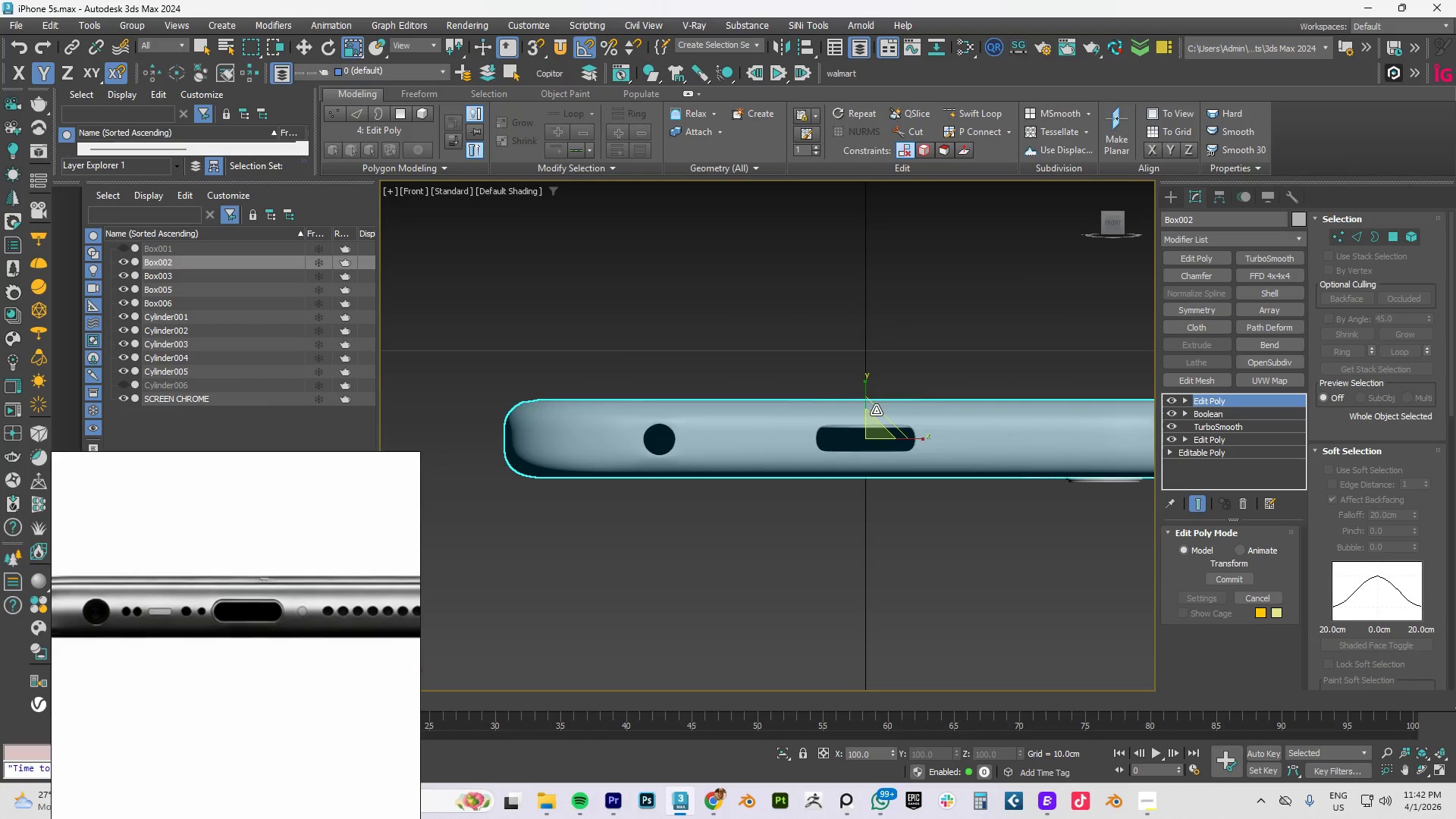 
scroll: coordinate [707, 559], scroll_direction: up, amount: 3.0
 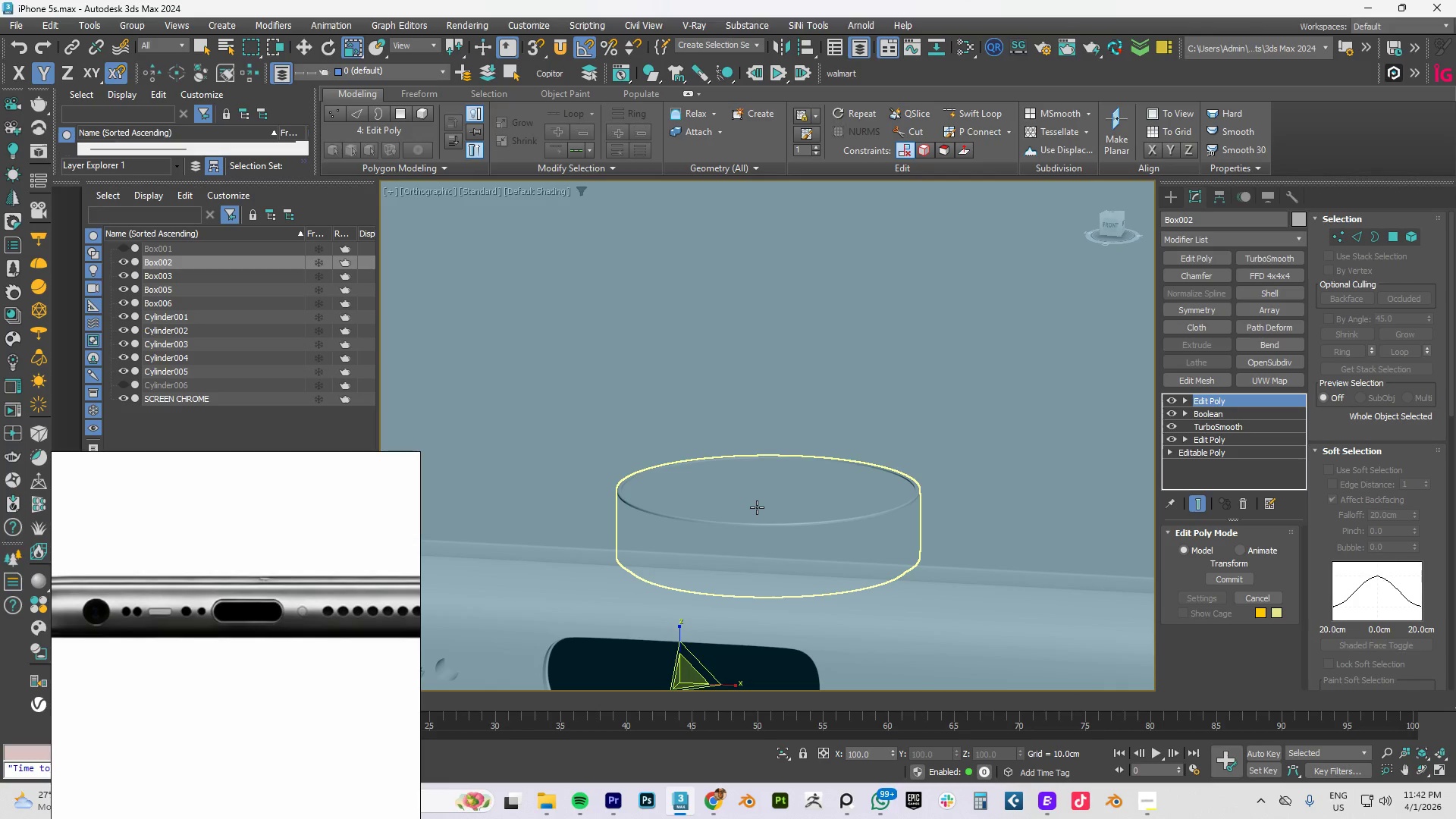 
left_click([756, 507])
 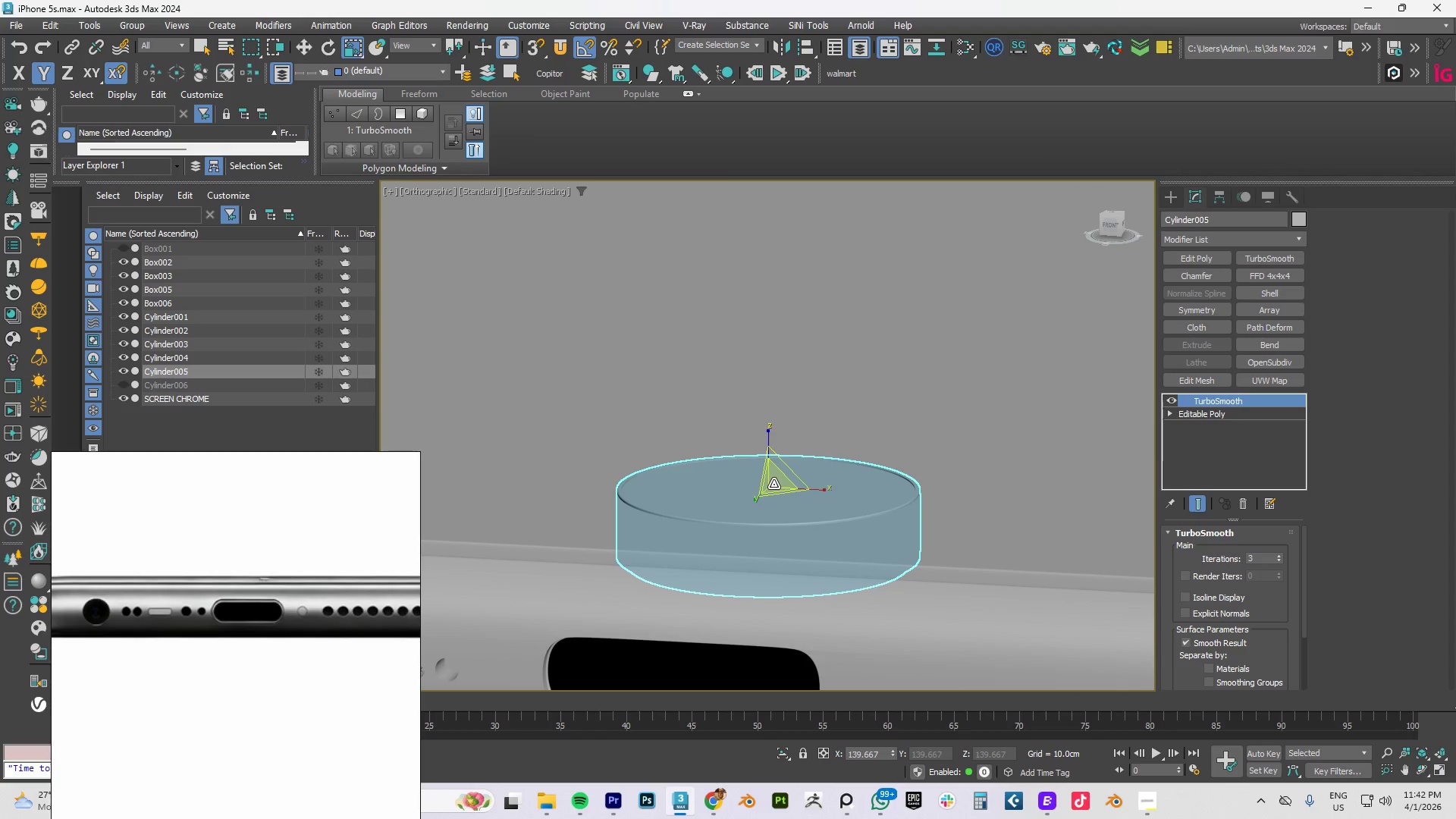 
key(W)
 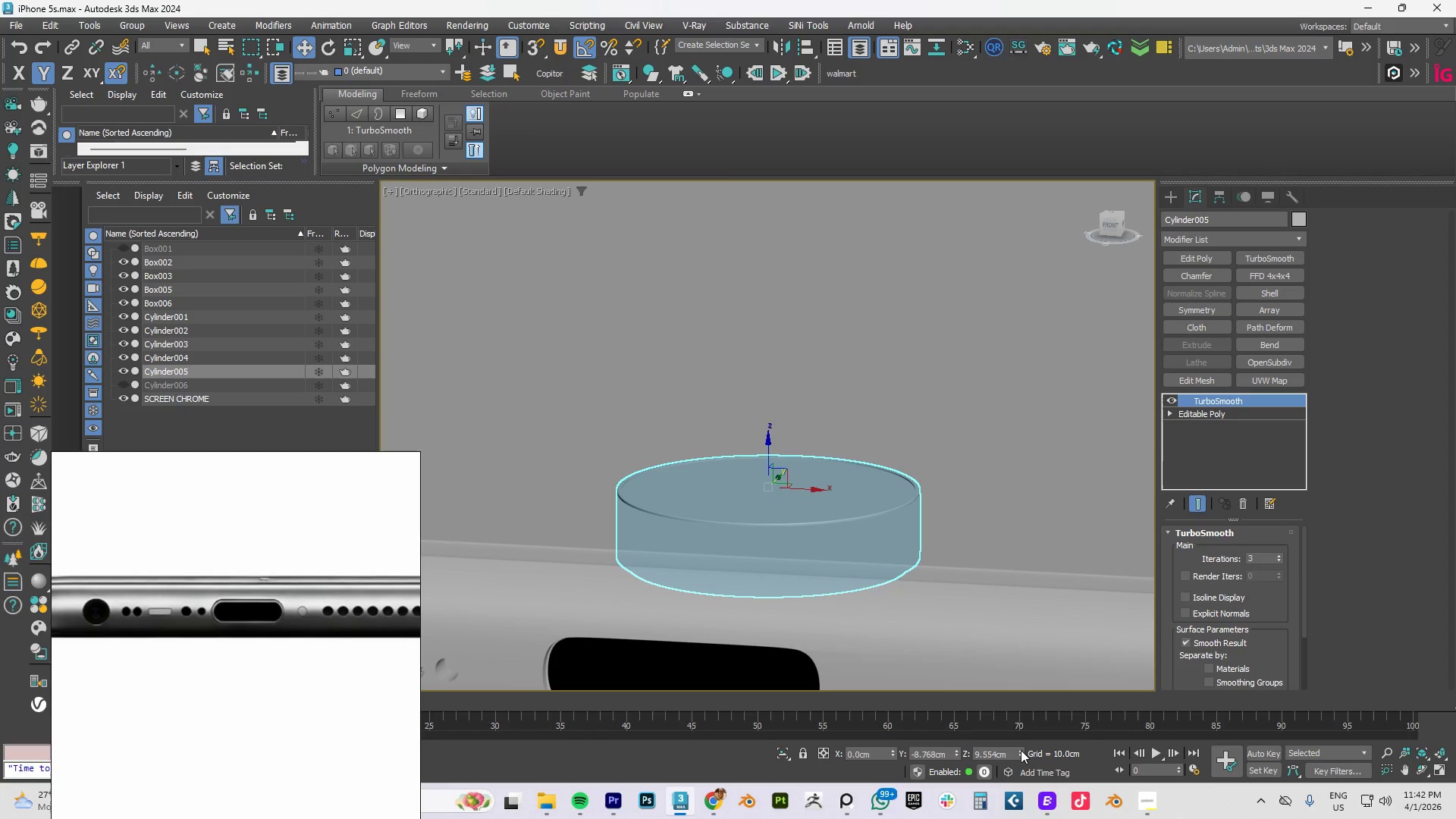 
double_click([1021, 750])
 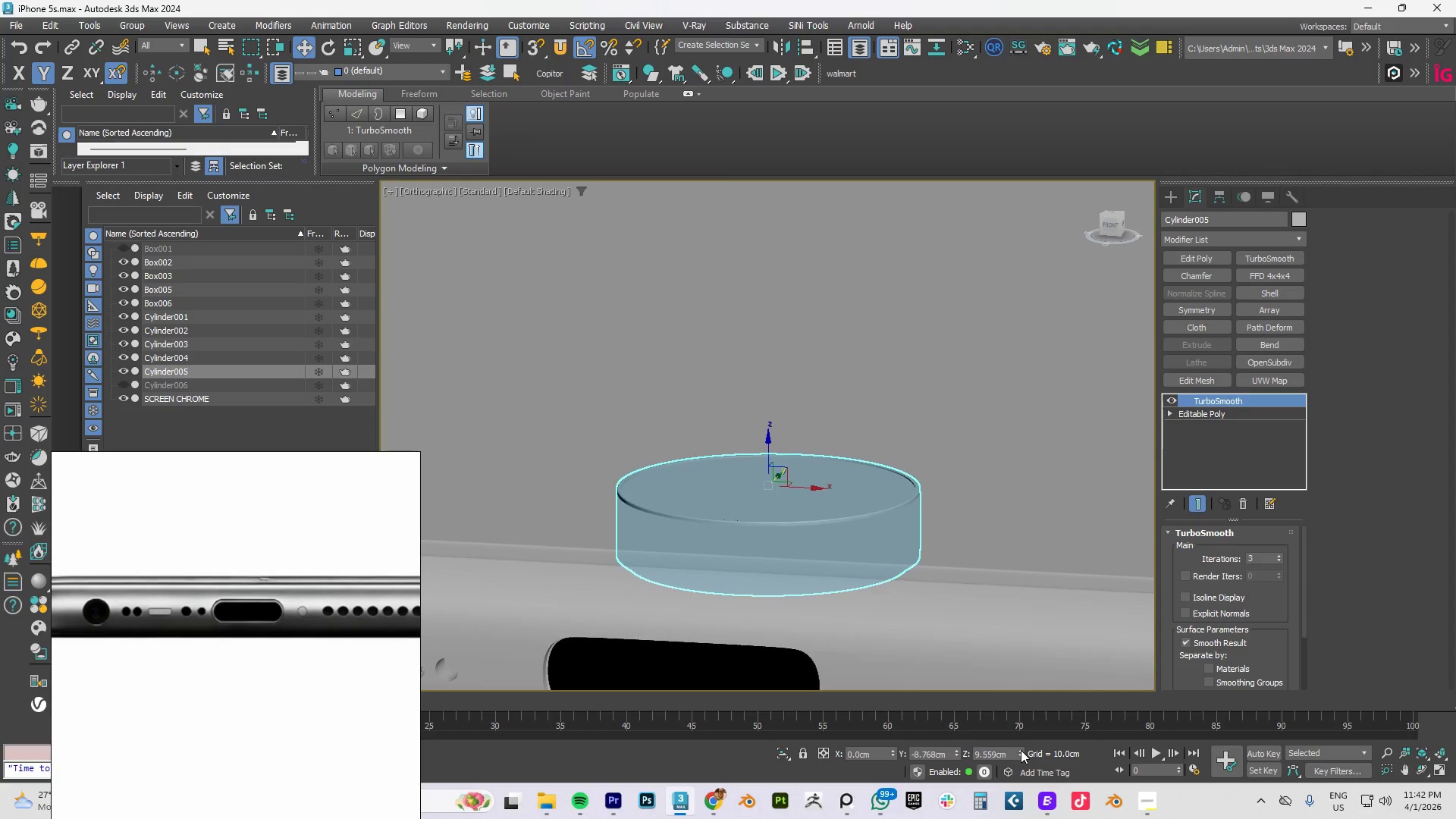 
triple_click([1021, 750])
 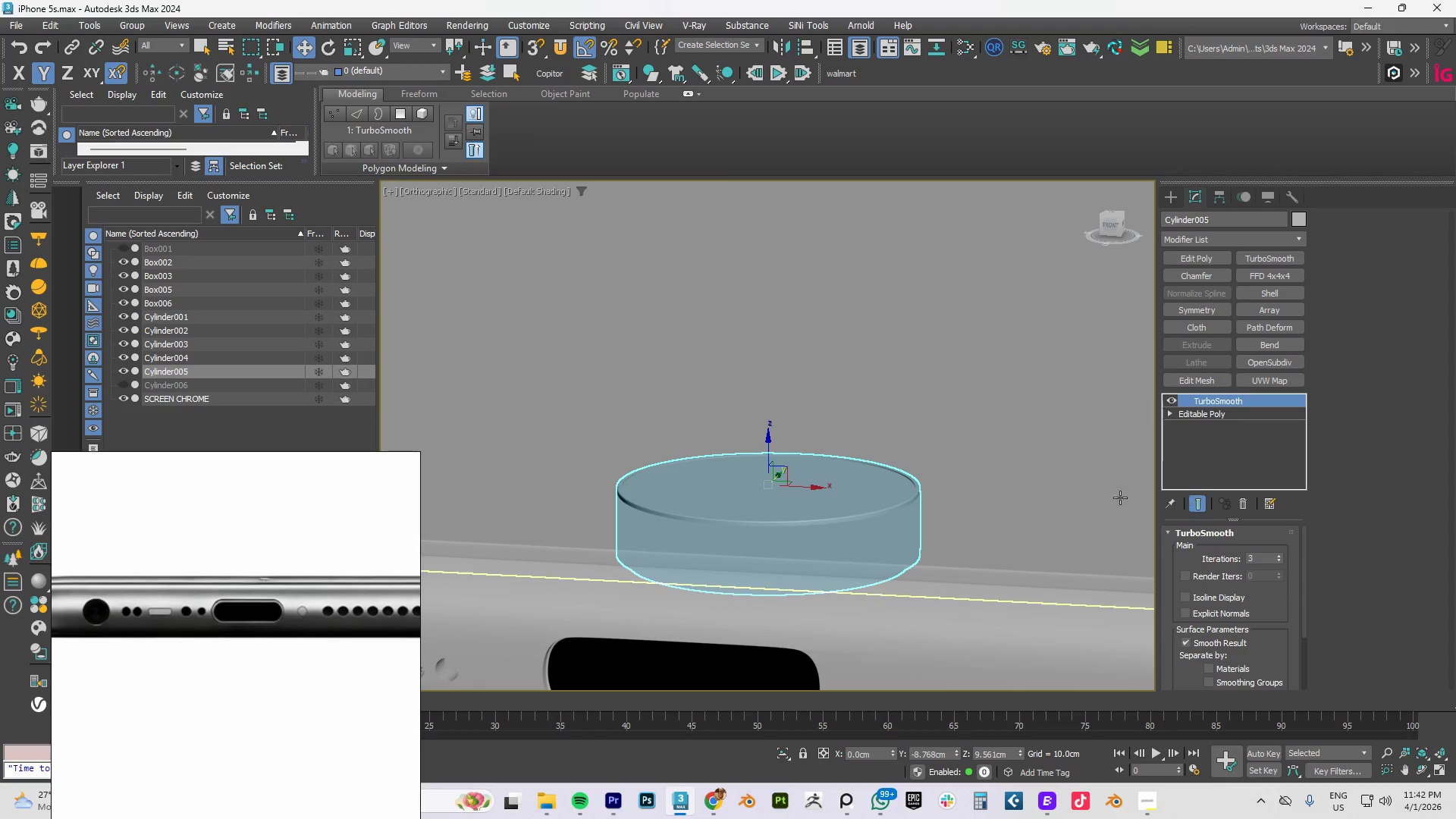 
type(fz)
 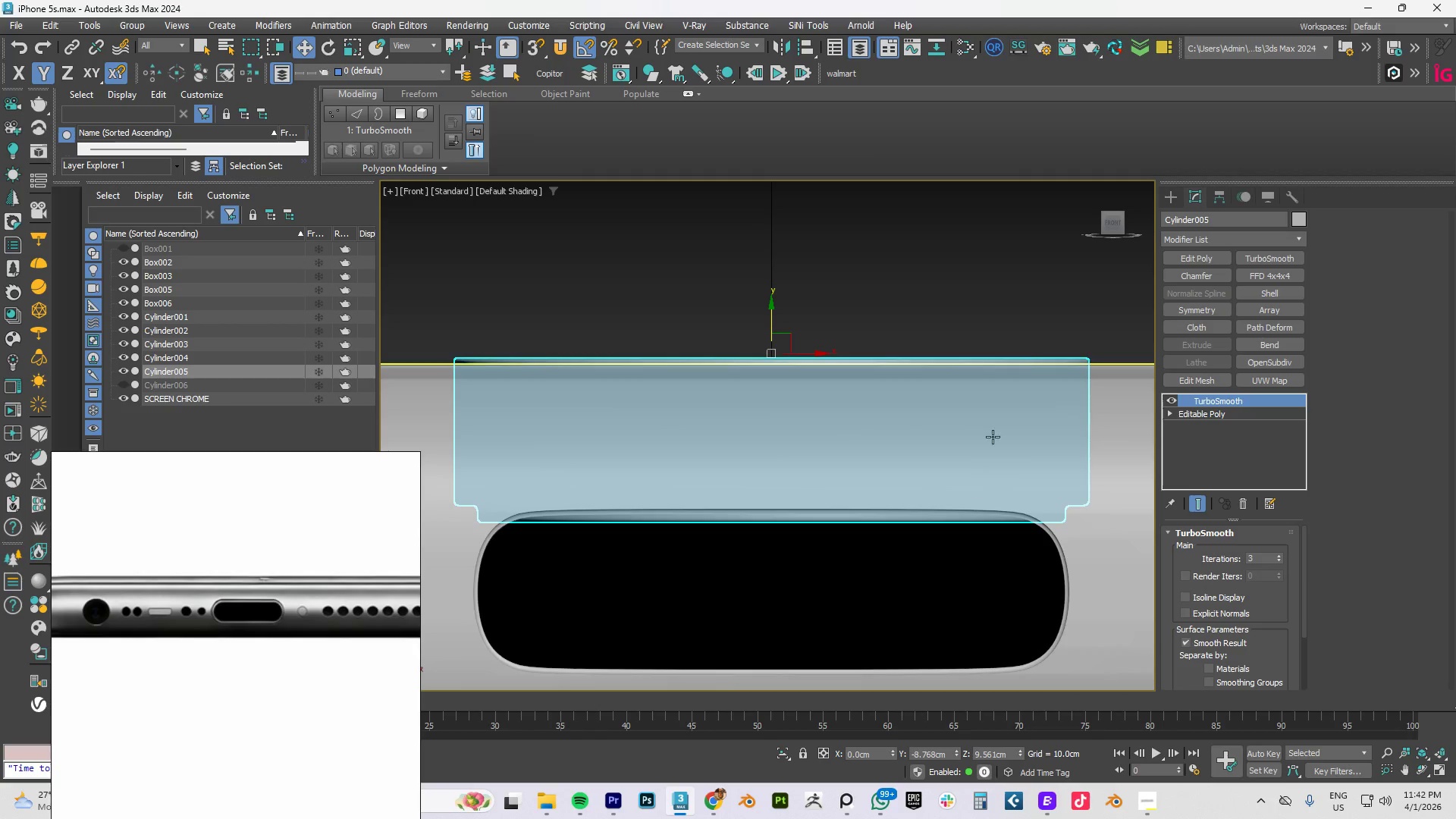 
left_click([1017, 301])
 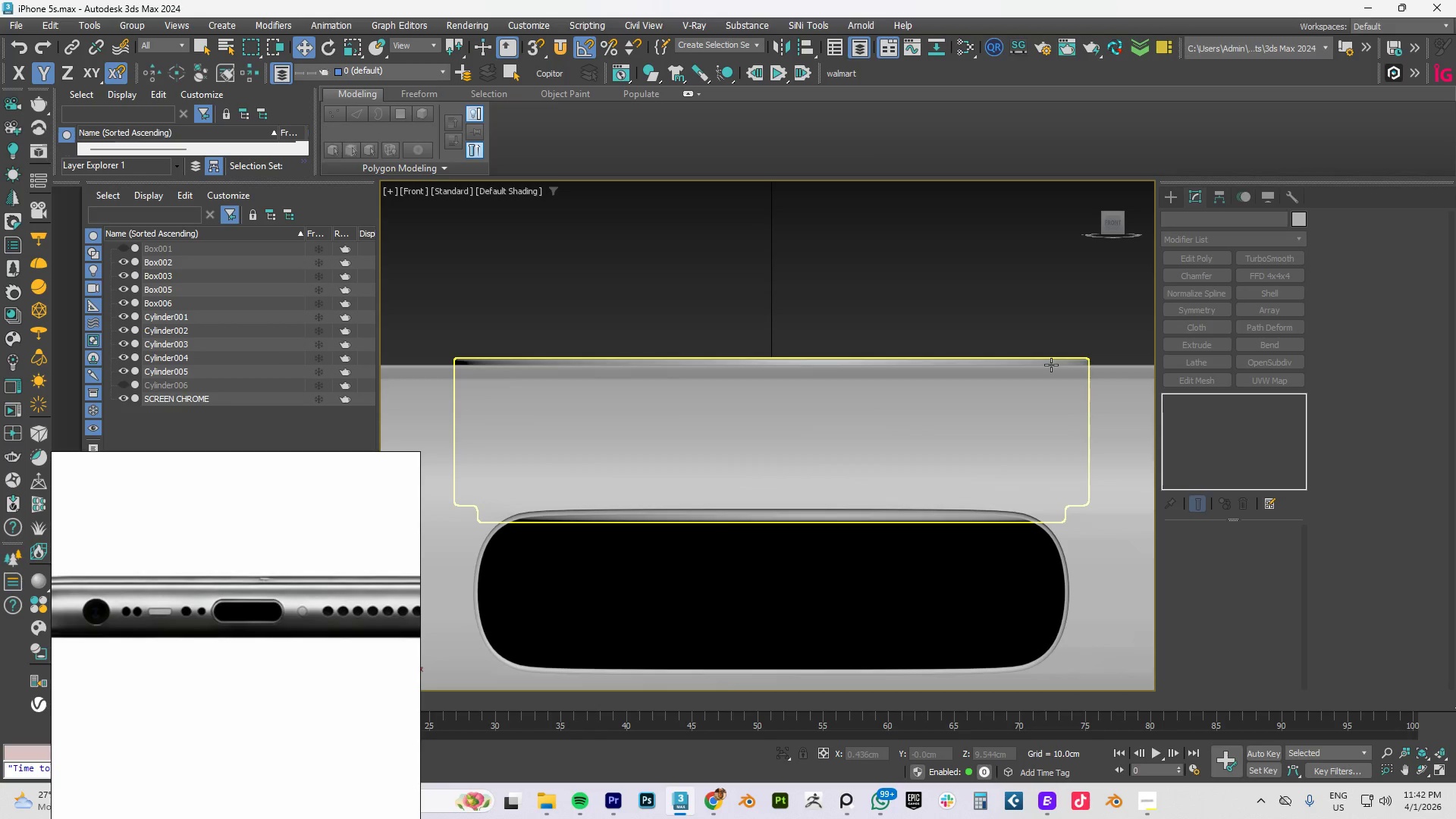 
left_click([1055, 363])
 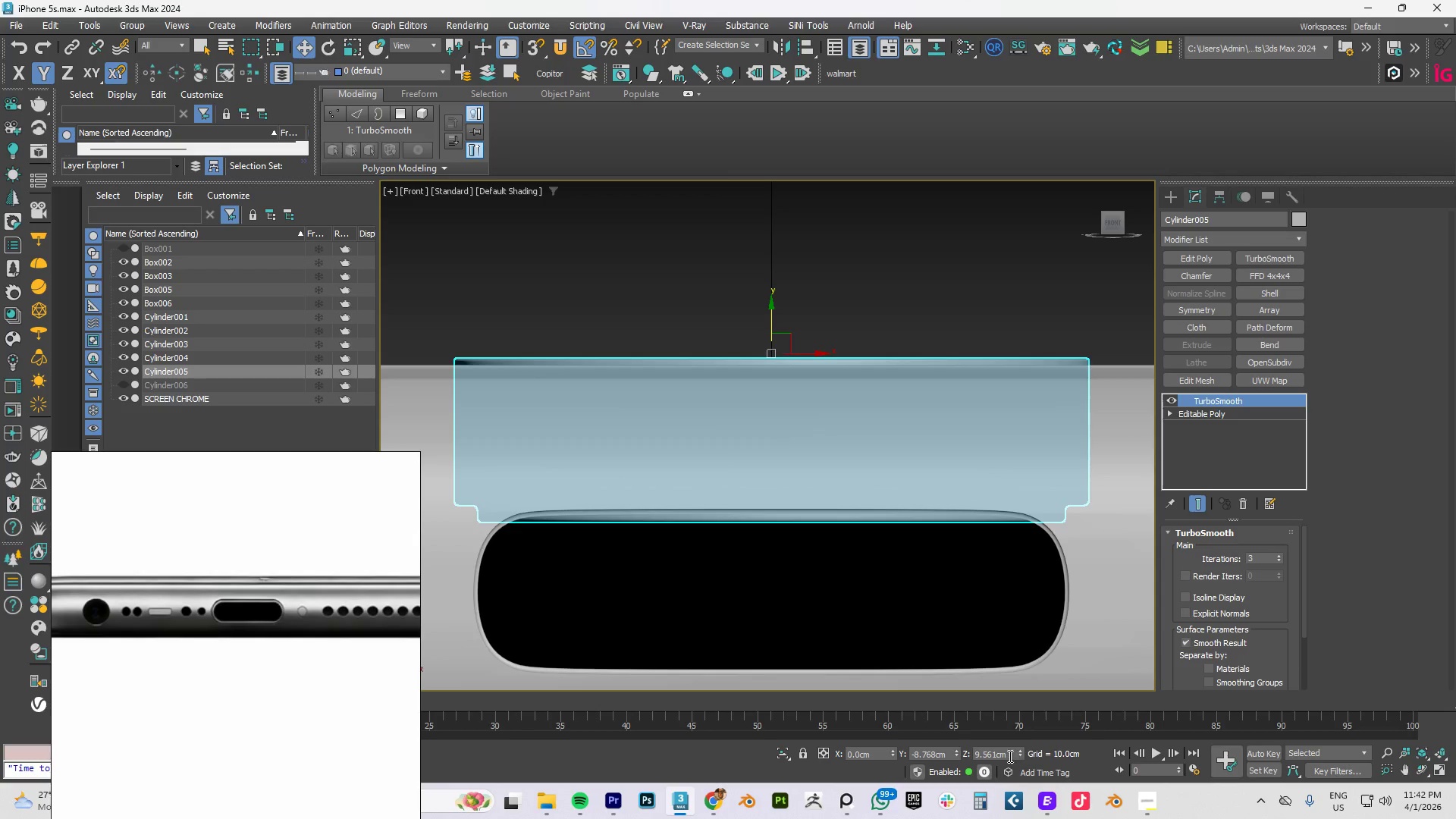 
left_click_drag(start_coordinate=[987, 756], to_coordinate=[1148, 755])
 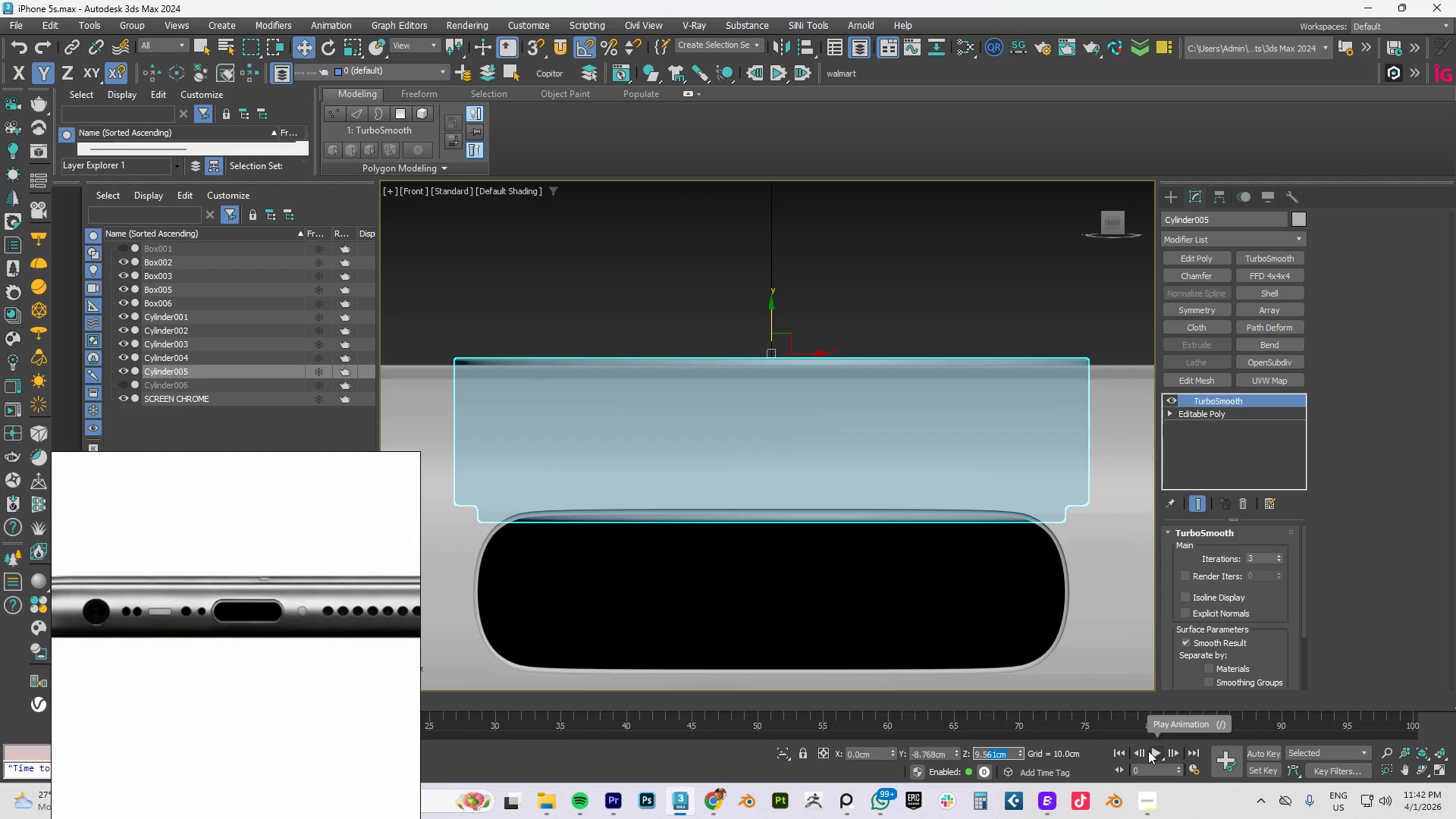 
key(Numpad0)
 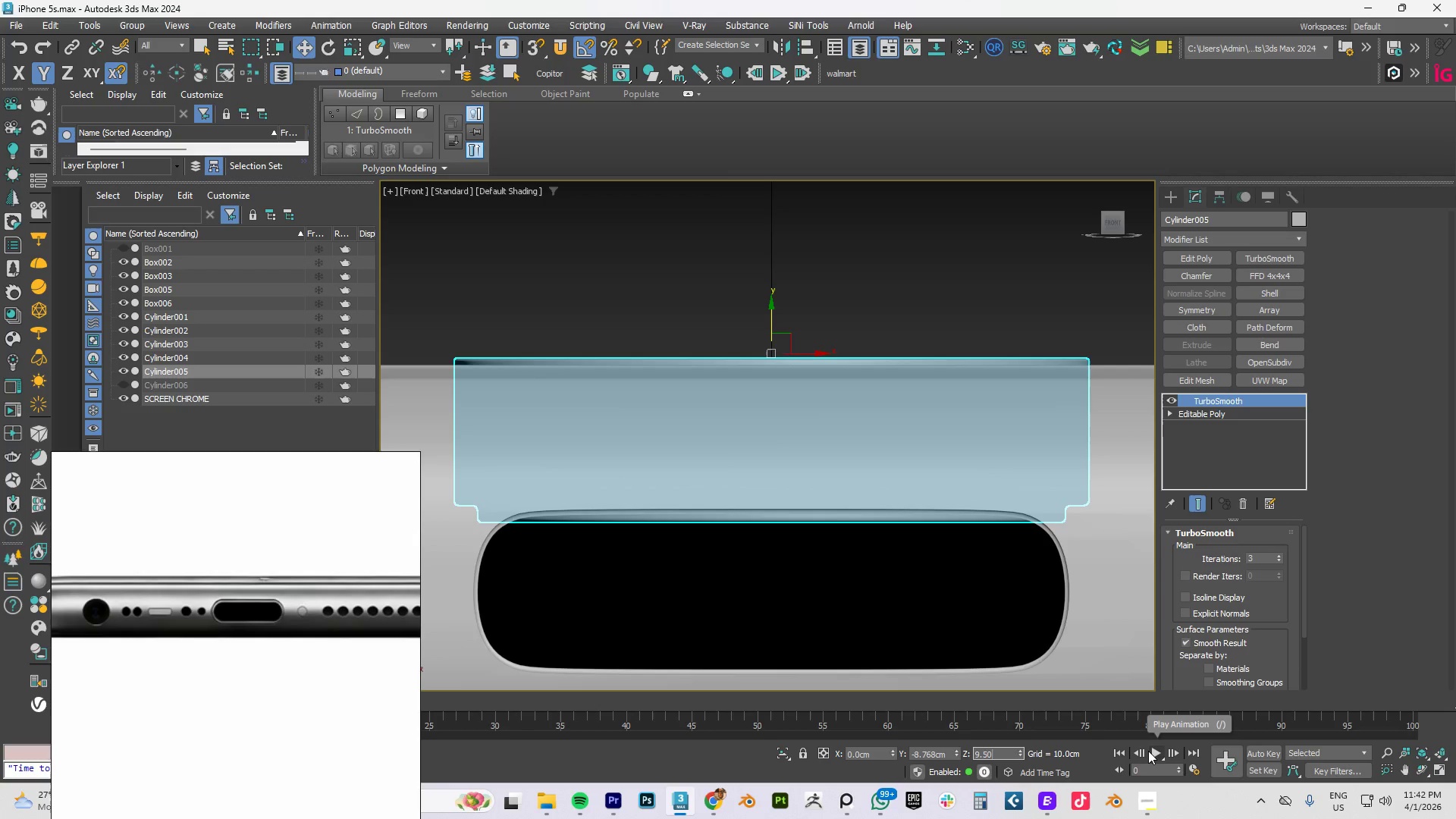 
key(NumpadEnter)
 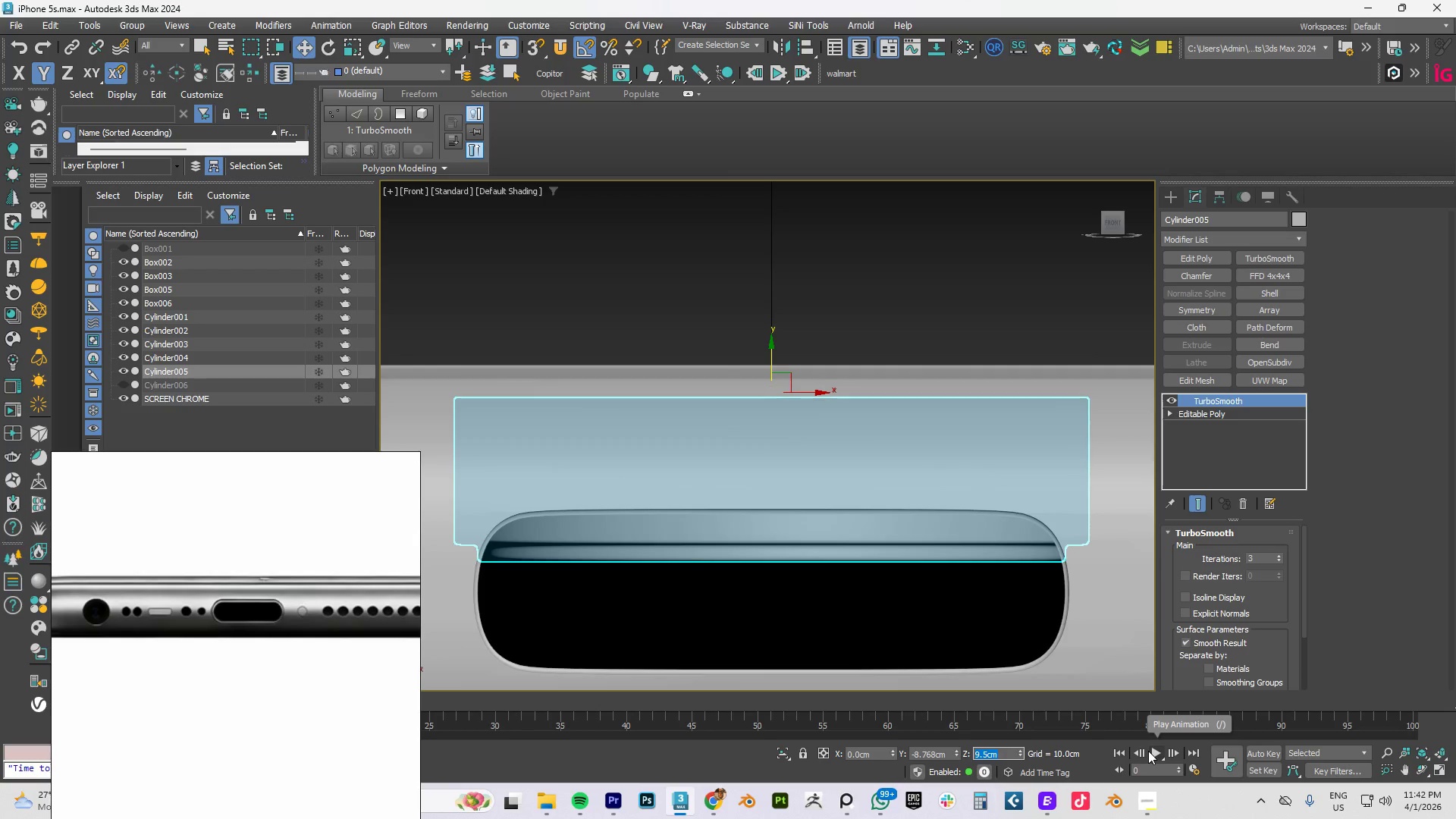 
key(Control+Z)
 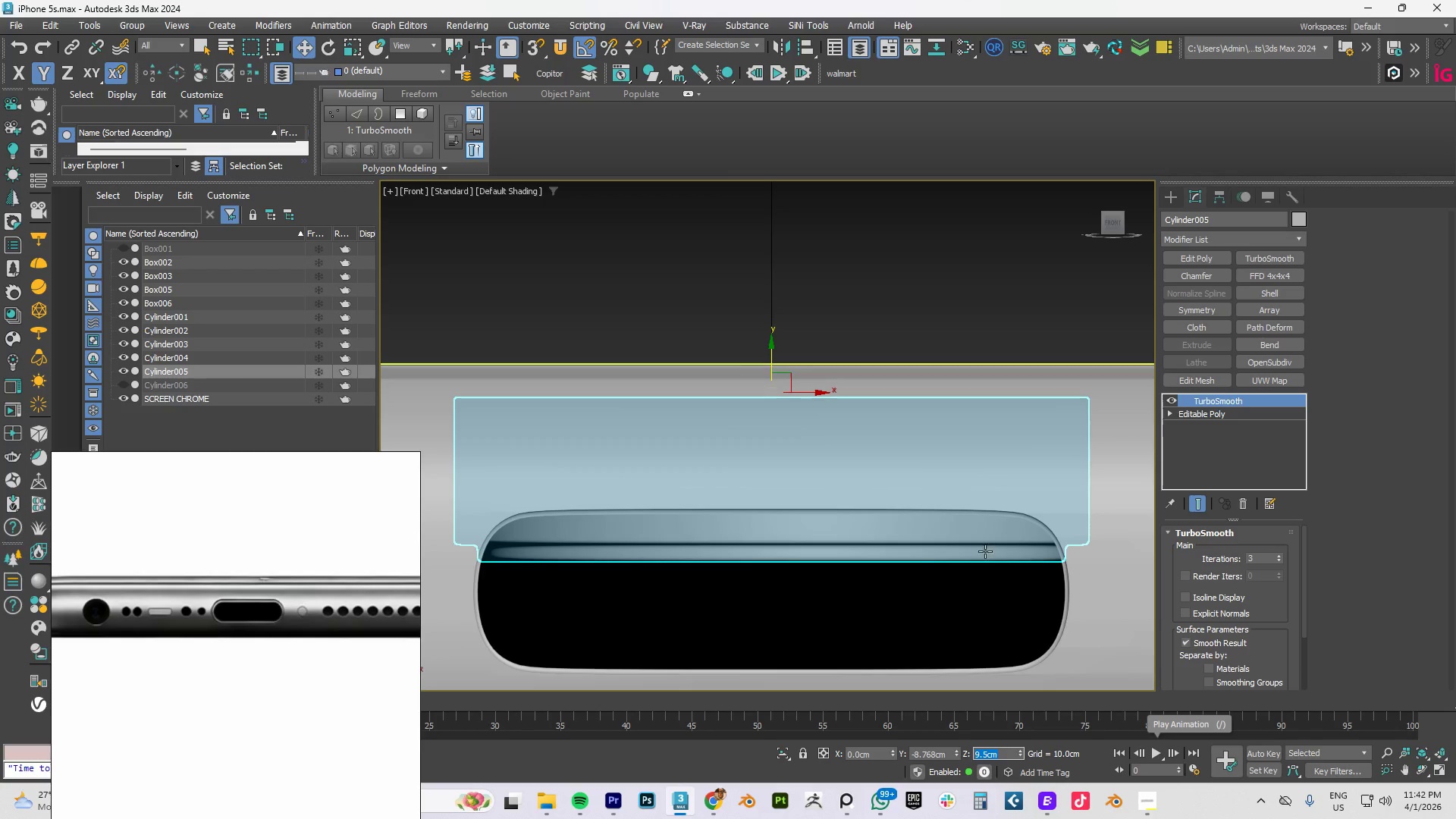 
left_click([957, 317])
 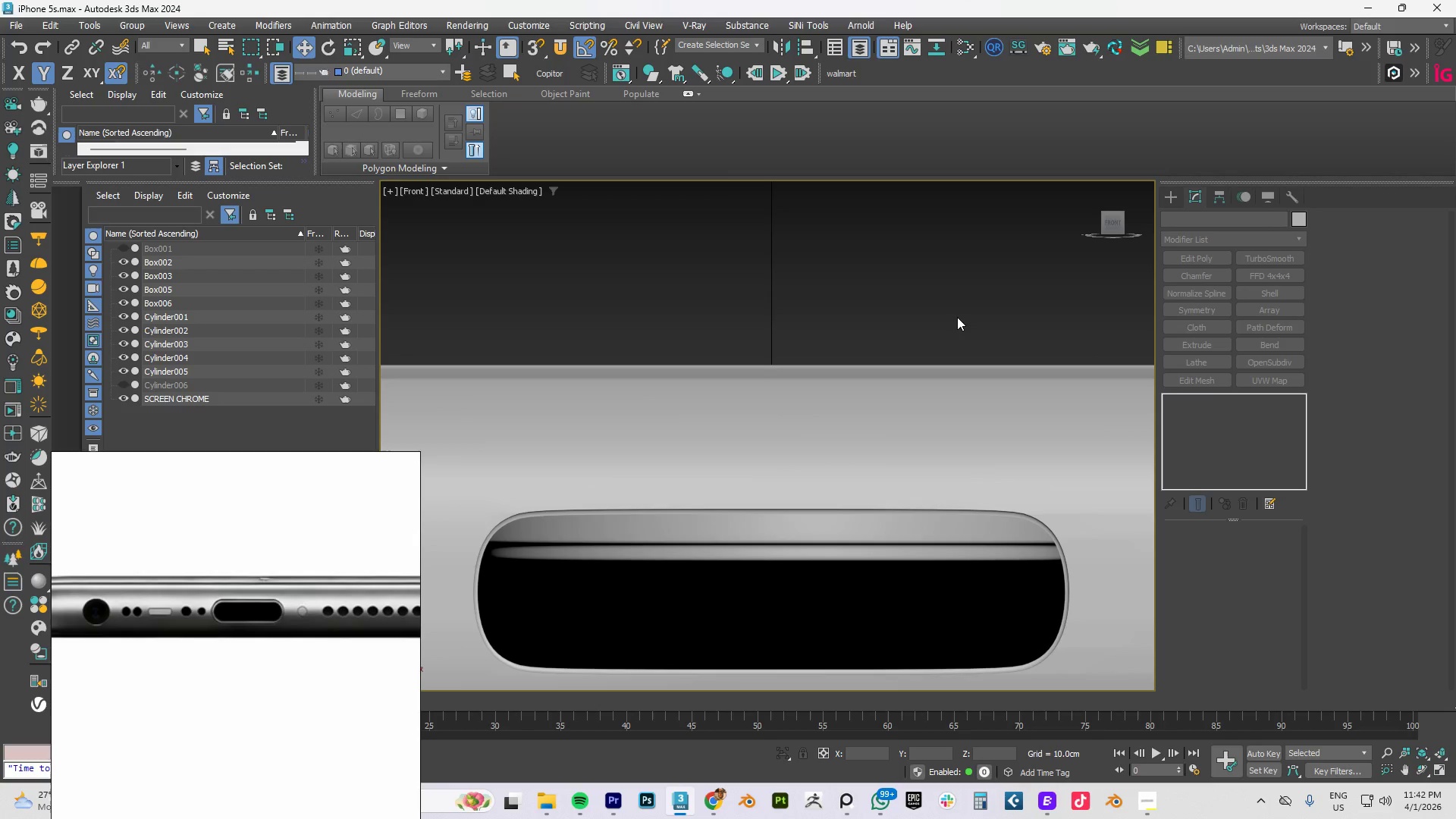 
key(Control+Z)
 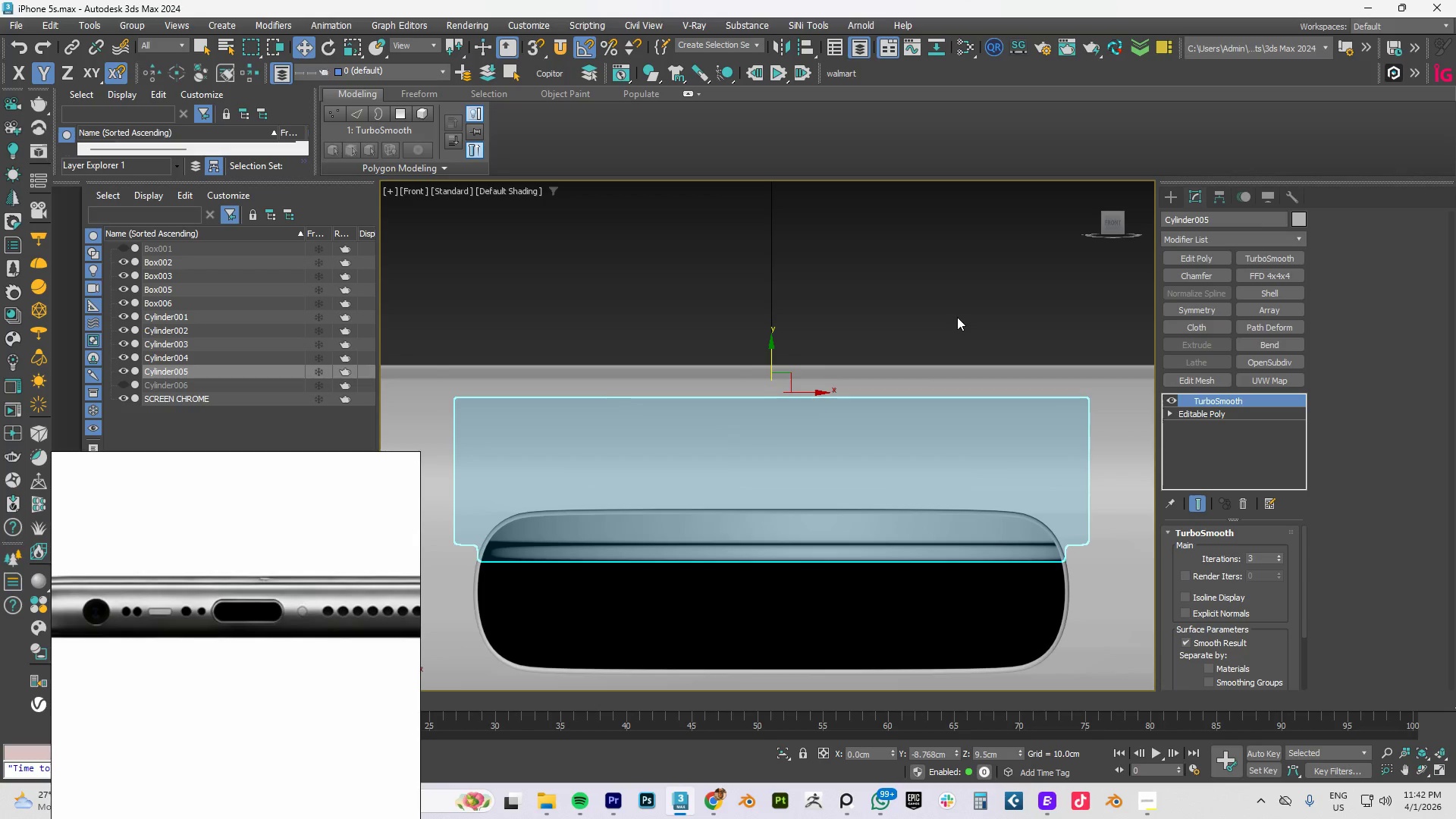 
key(Control+Z)
 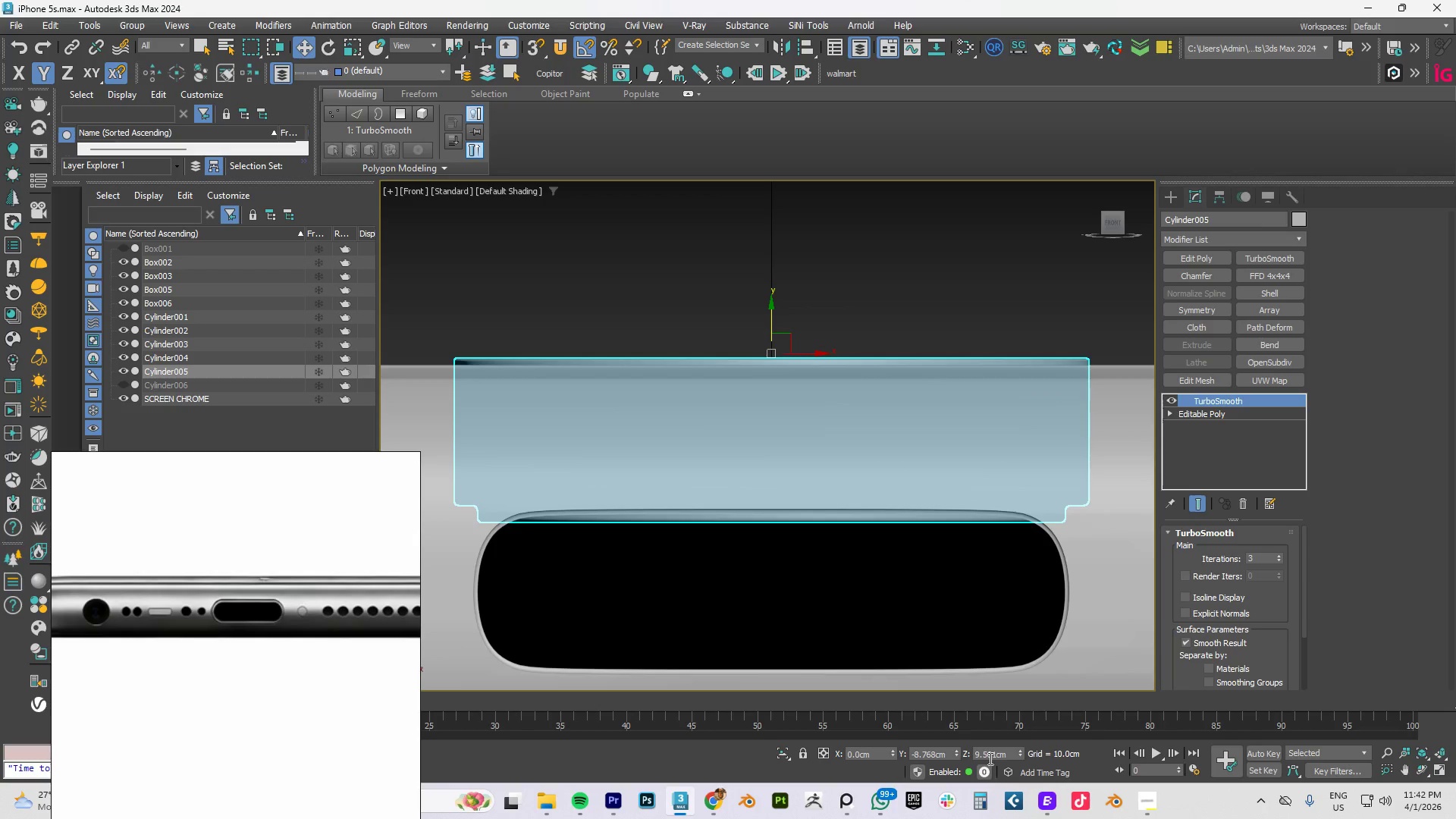 
left_click_drag(start_coordinate=[993, 752], to_coordinate=[1131, 743])
 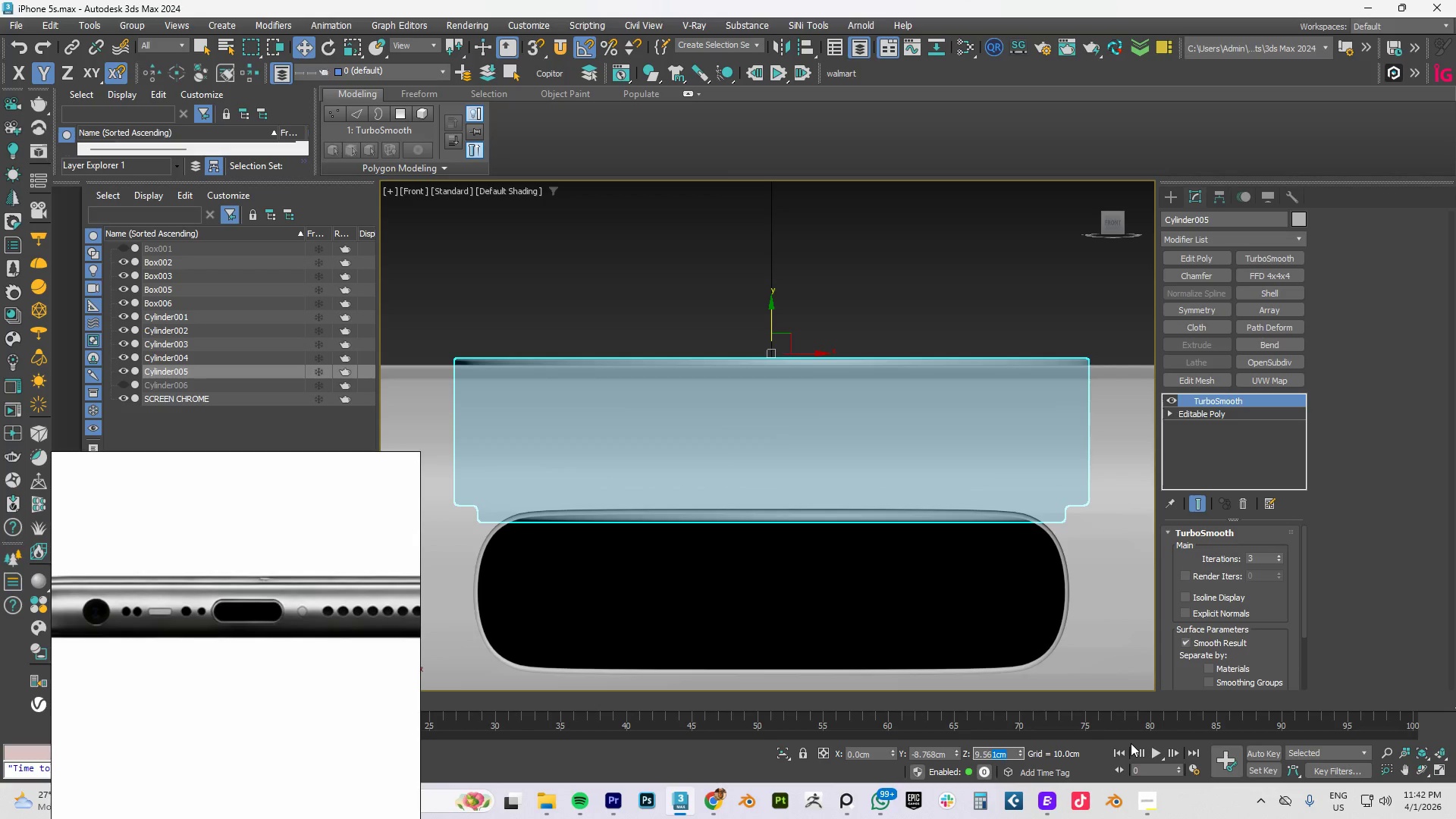 
key(Numpad0)
 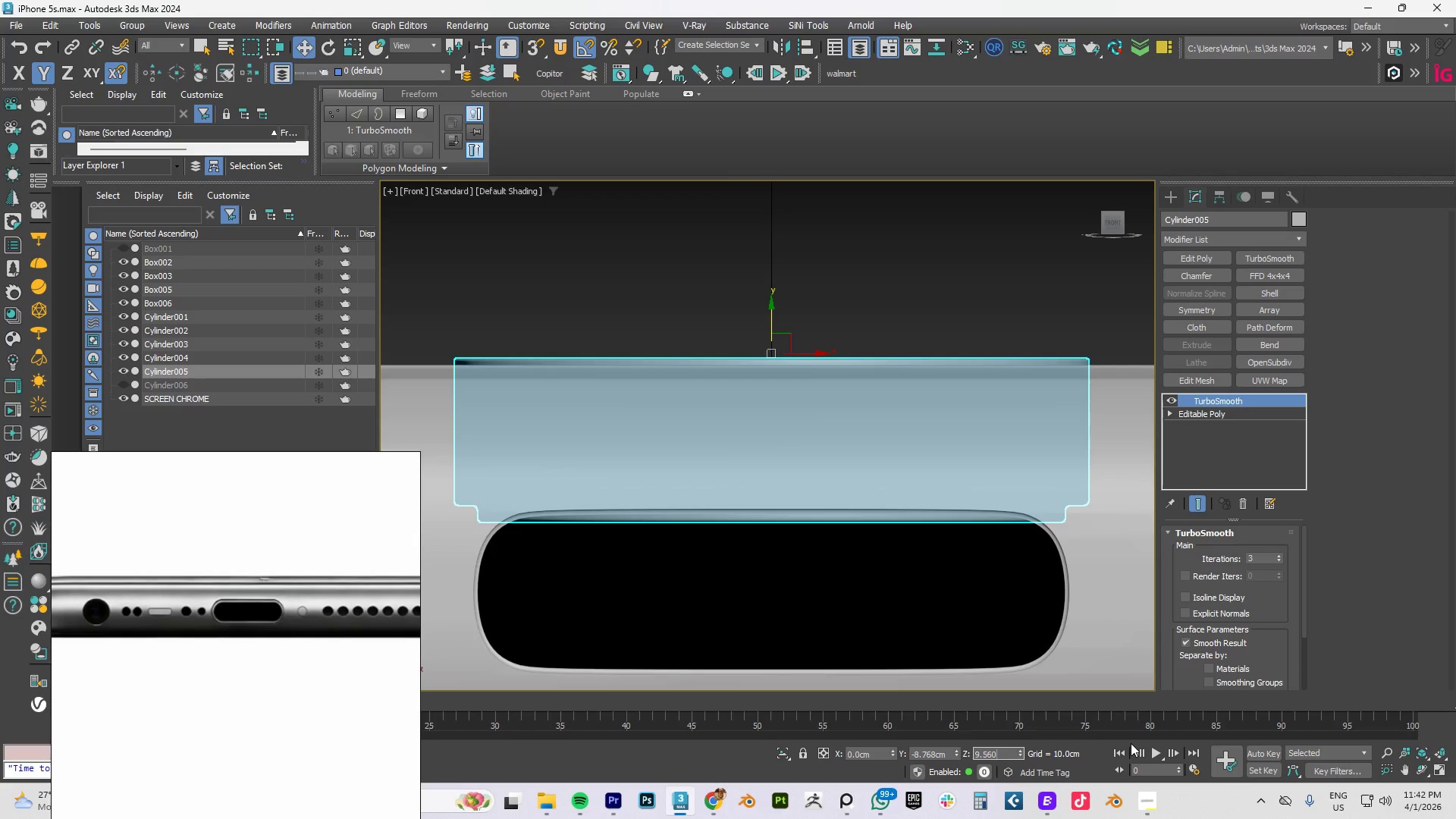 
key(NumpadEnter)
 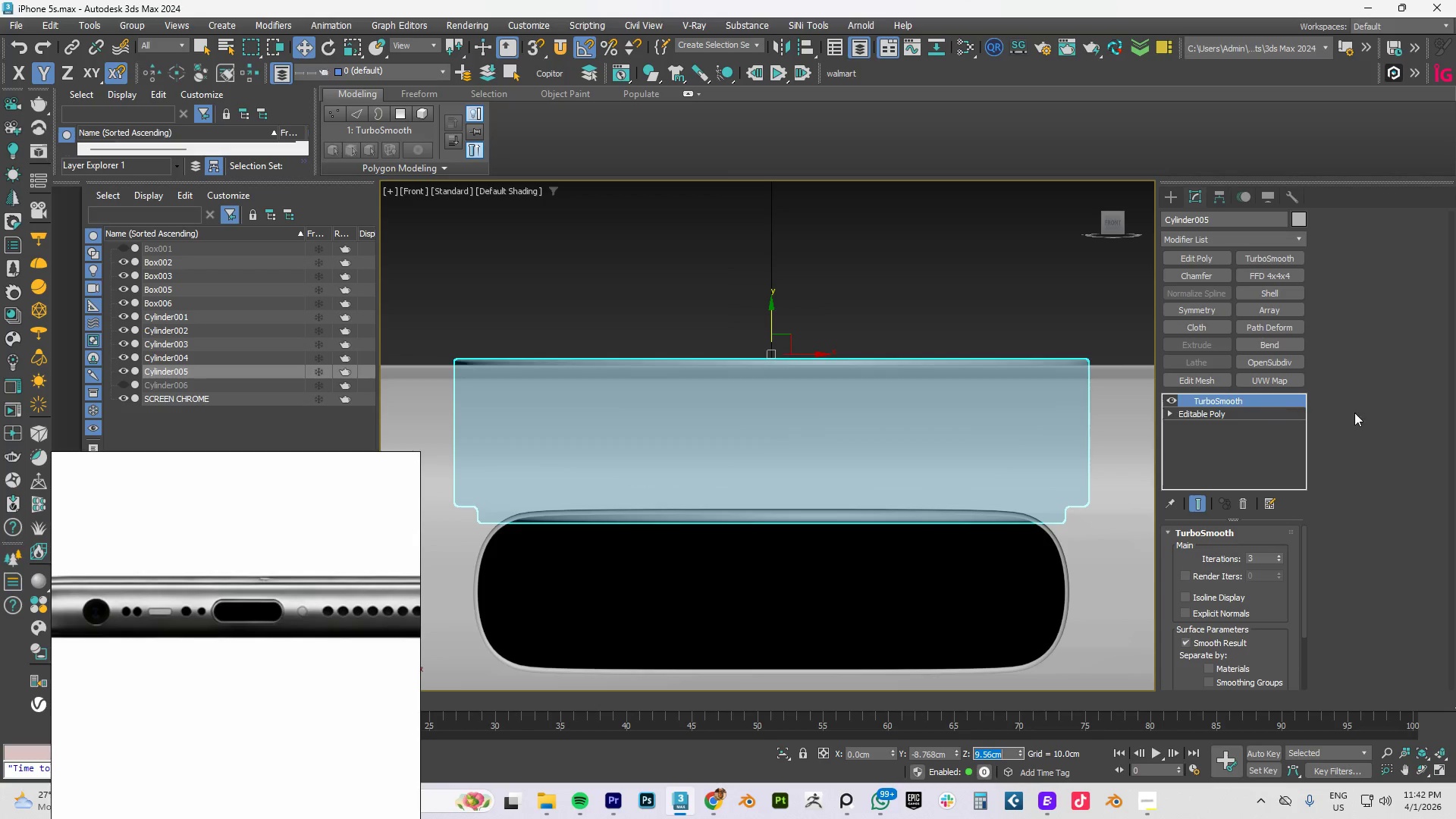 
left_click([1032, 304])
 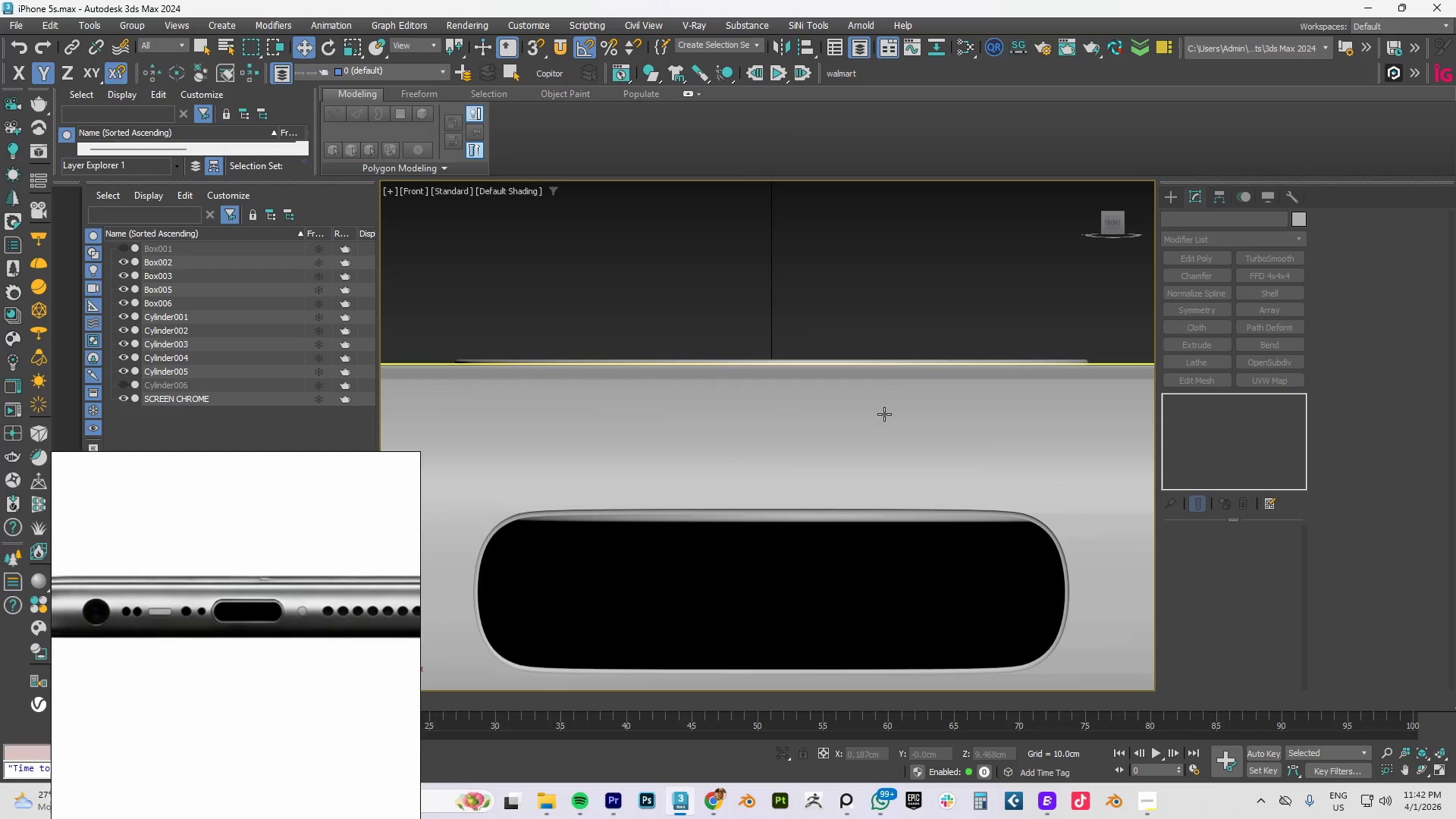 
scroll: coordinate [846, 475], scroll_direction: down, amount: 5.0
 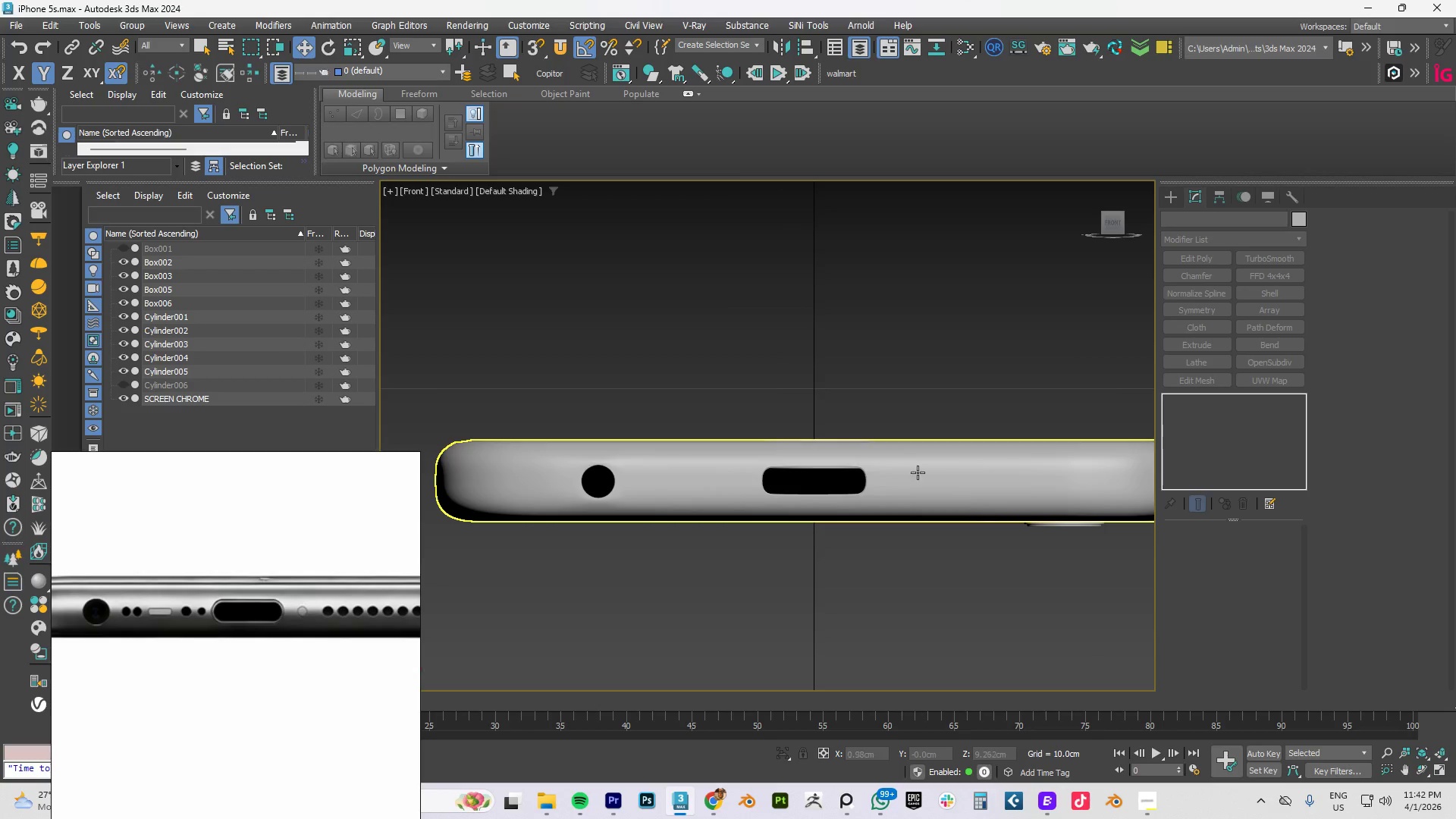 
hold_key(key=AltLeft, duration=0.53)
 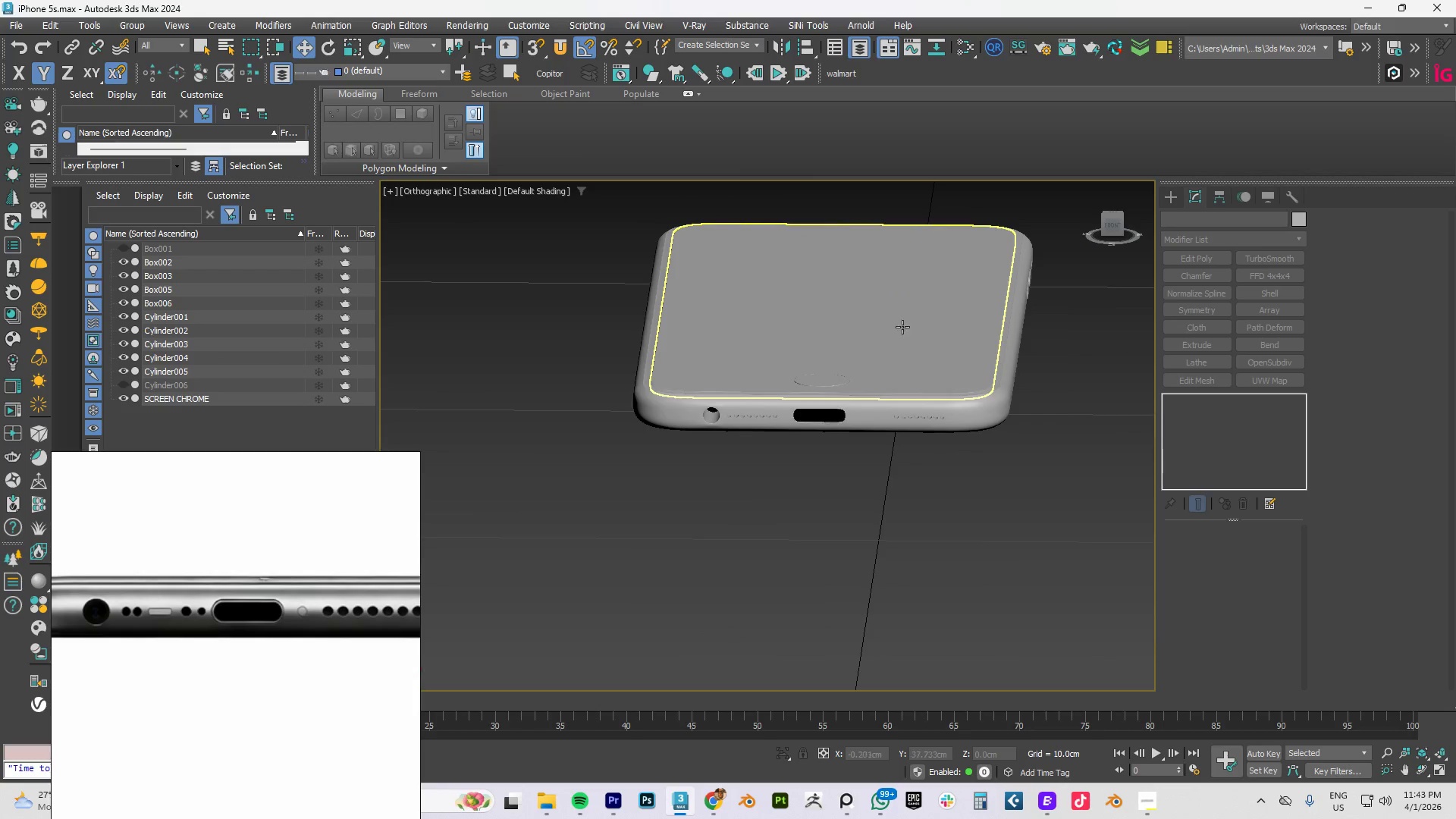 
scroll: coordinate [882, 472], scroll_direction: down, amount: 2.0
 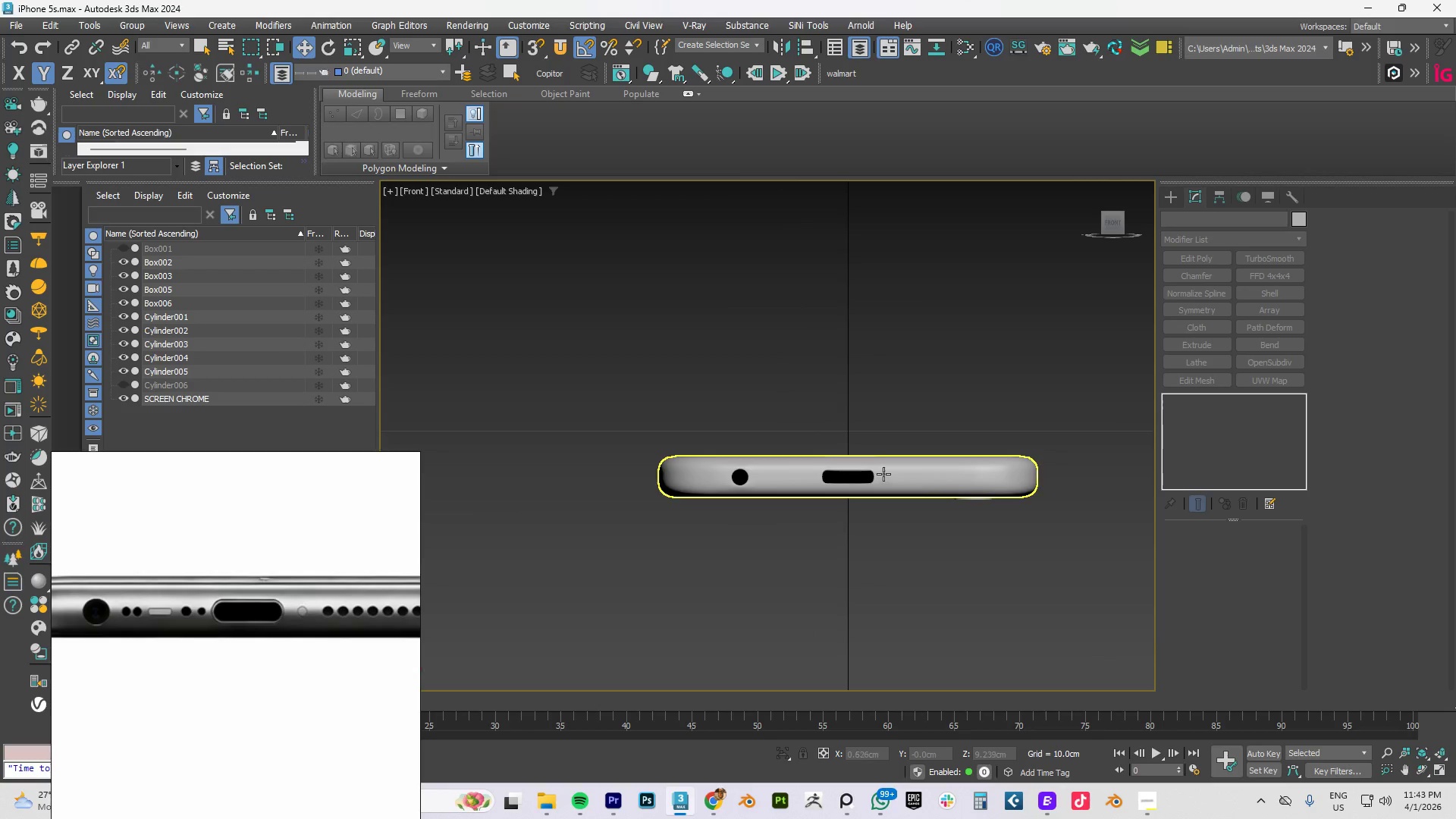 
scroll: coordinate [922, 419], scroll_direction: up, amount: 4.0
 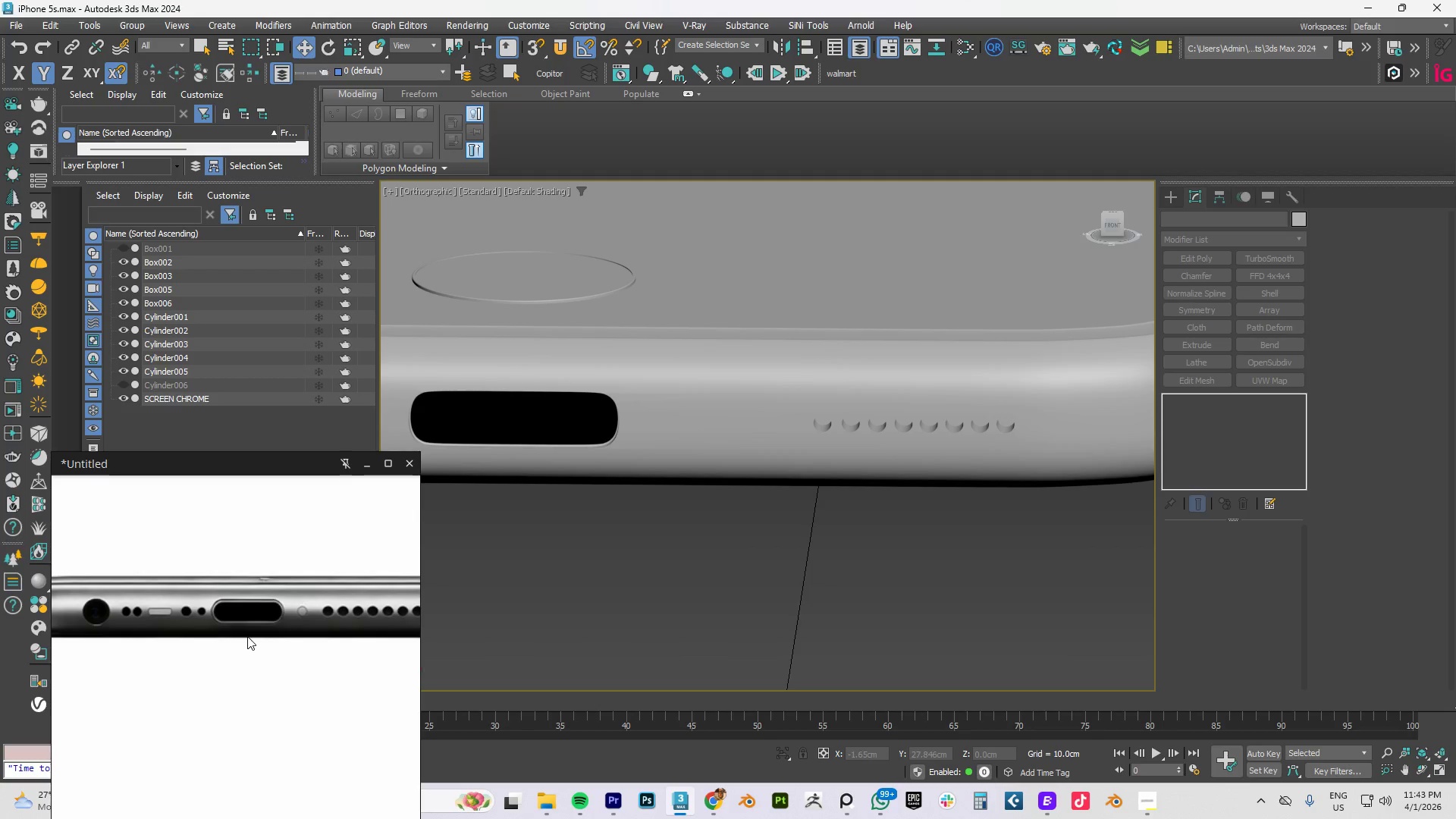 
key(Alt+AltLeft)
 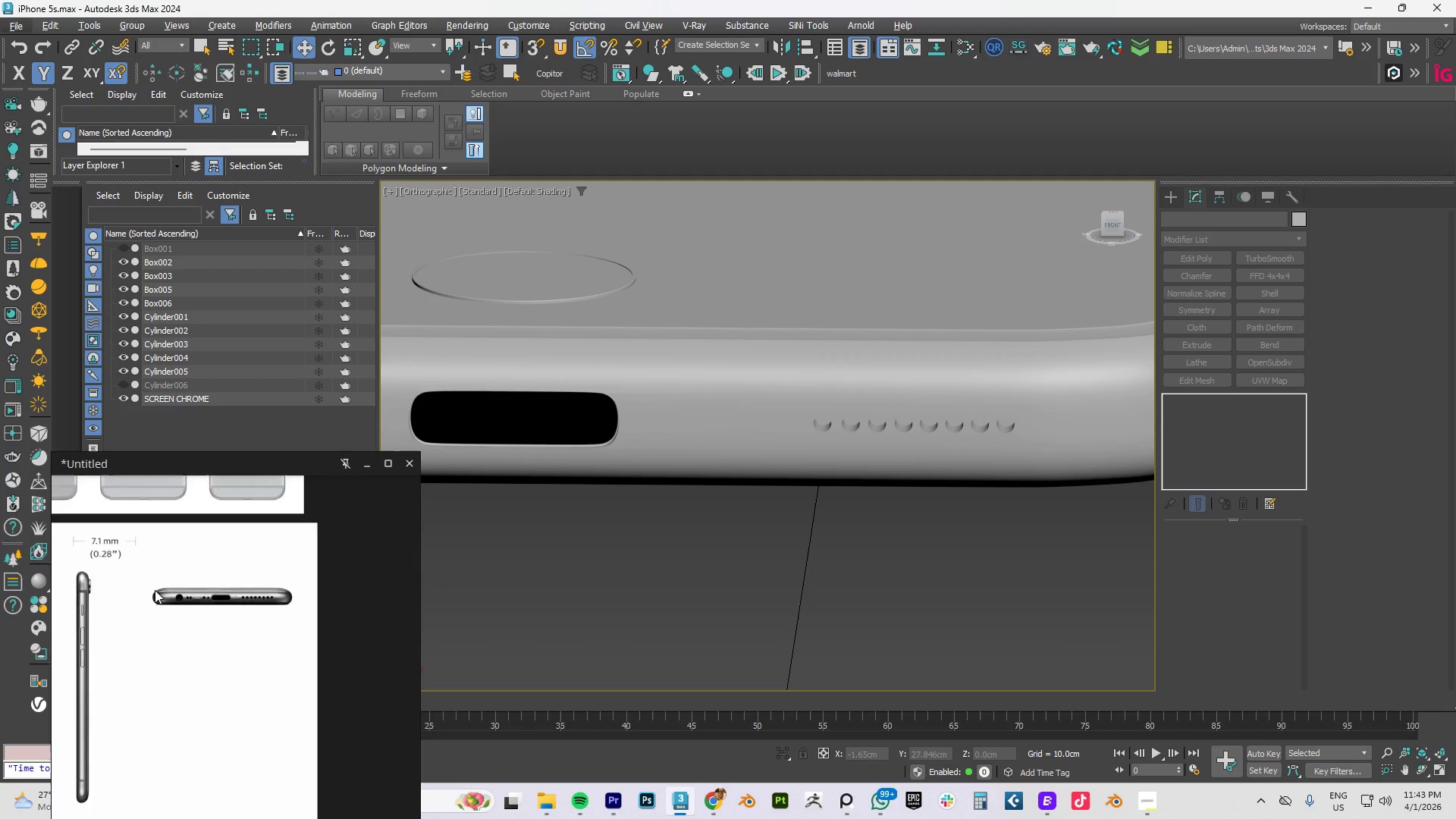 
scroll: coordinate [152, 594], scroll_direction: down, amount: 8.0
 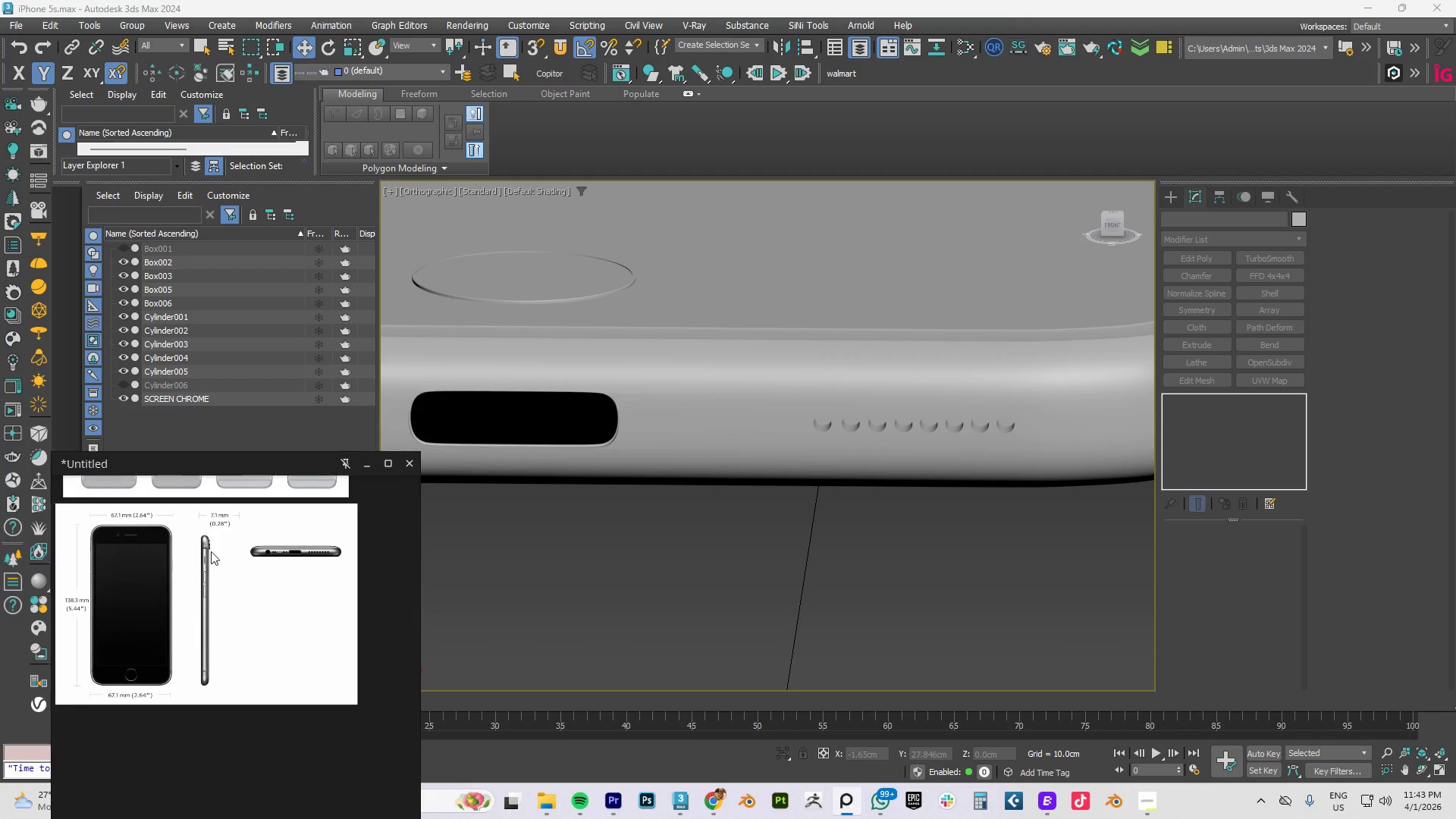 
scroll: coordinate [207, 551], scroll_direction: none, amount: 0.0
 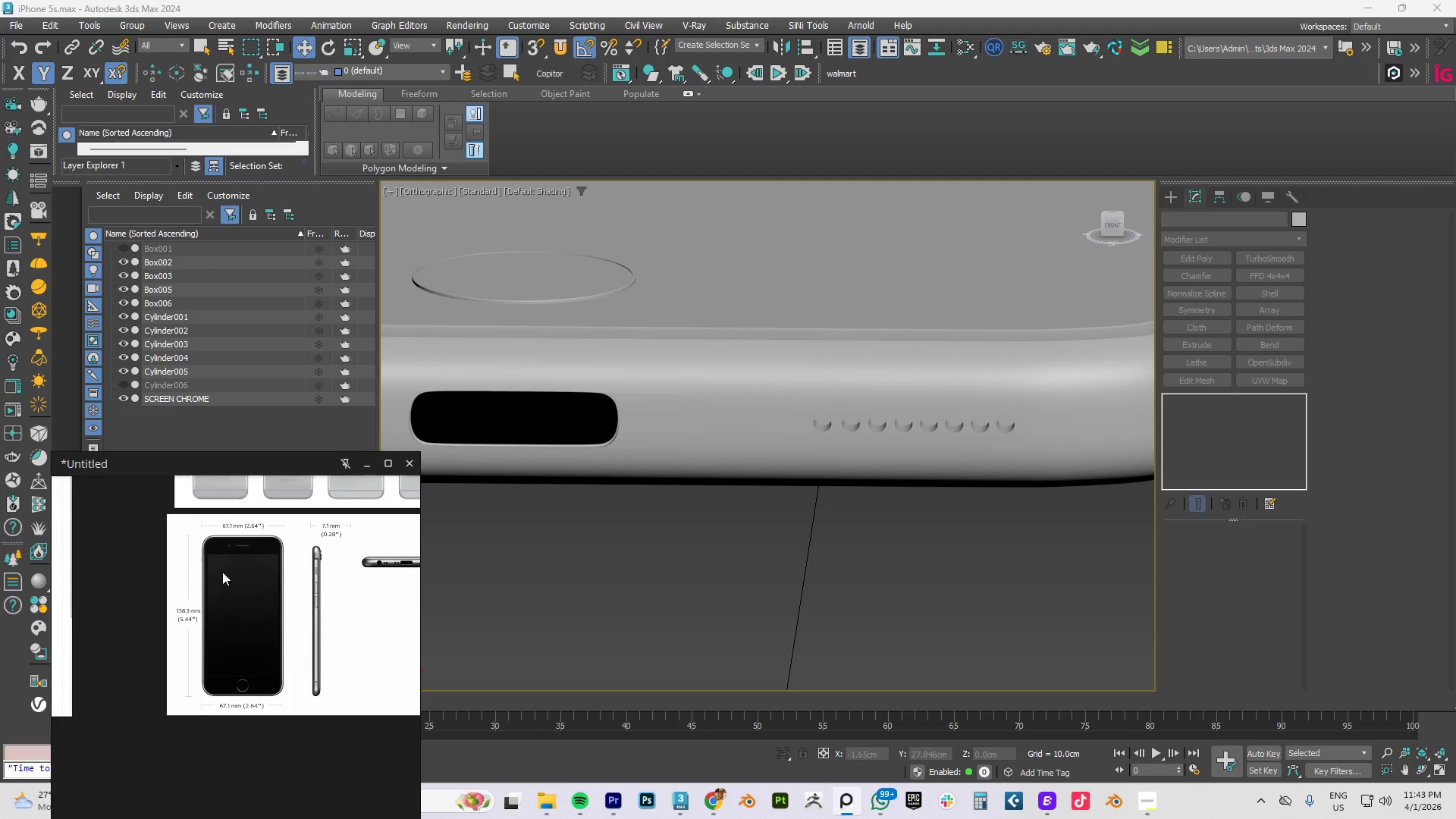 
scroll: coordinate [231, 548], scroll_direction: up, amount: 4.0
 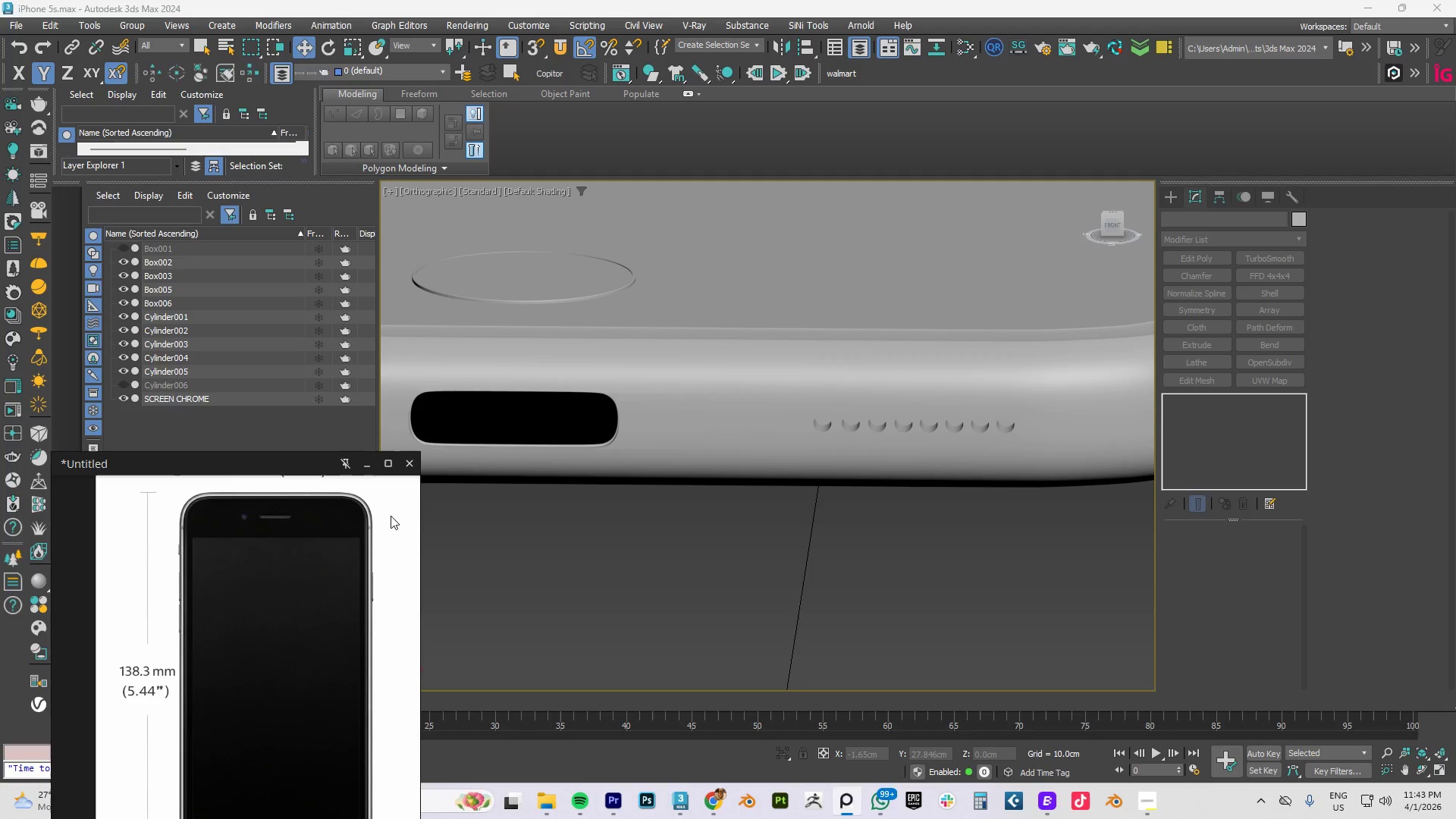 
hold_key(key=AltLeft, duration=0.41)
 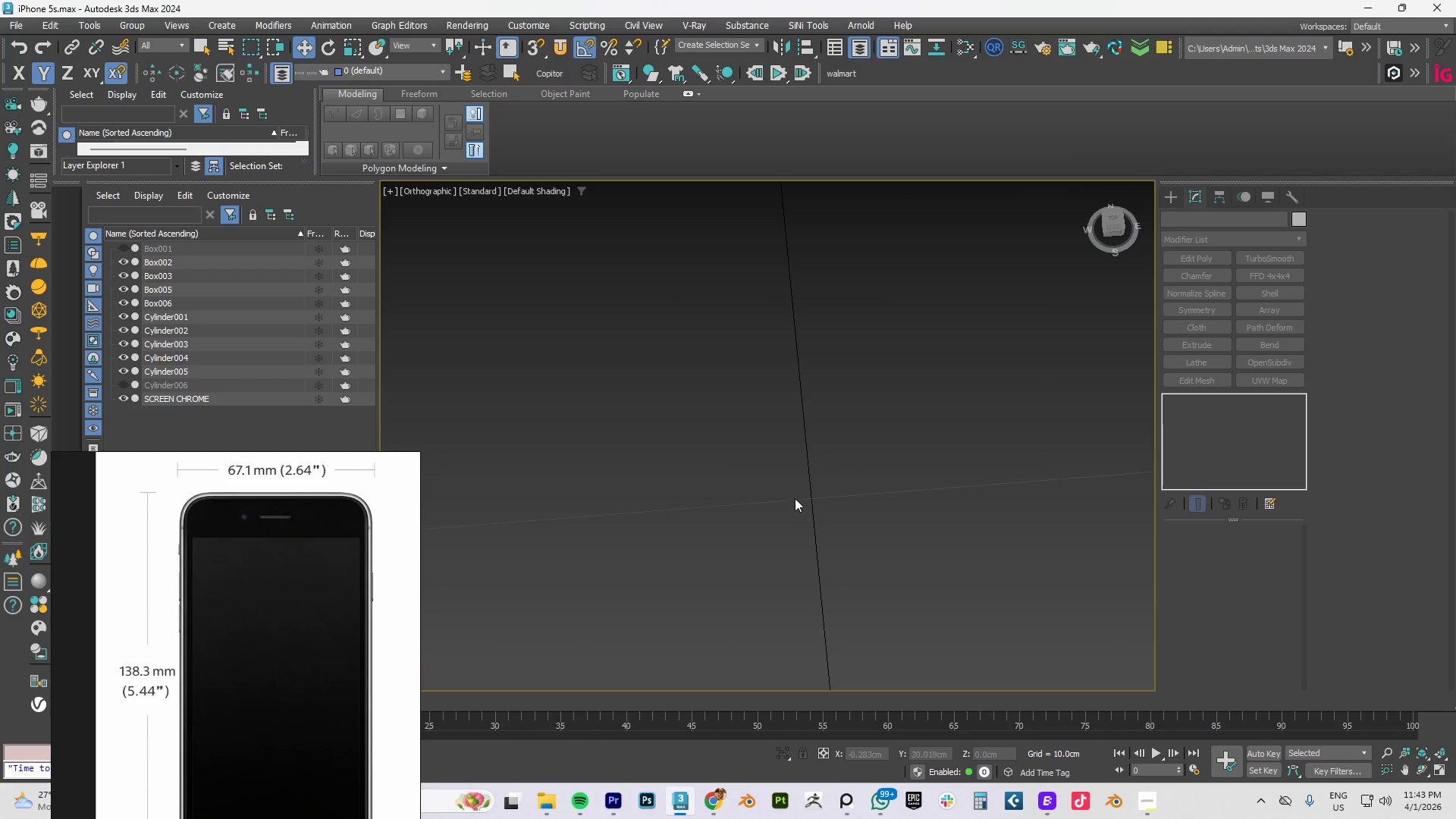 
scroll: coordinate [793, 463], scroll_direction: down, amount: 4.0
 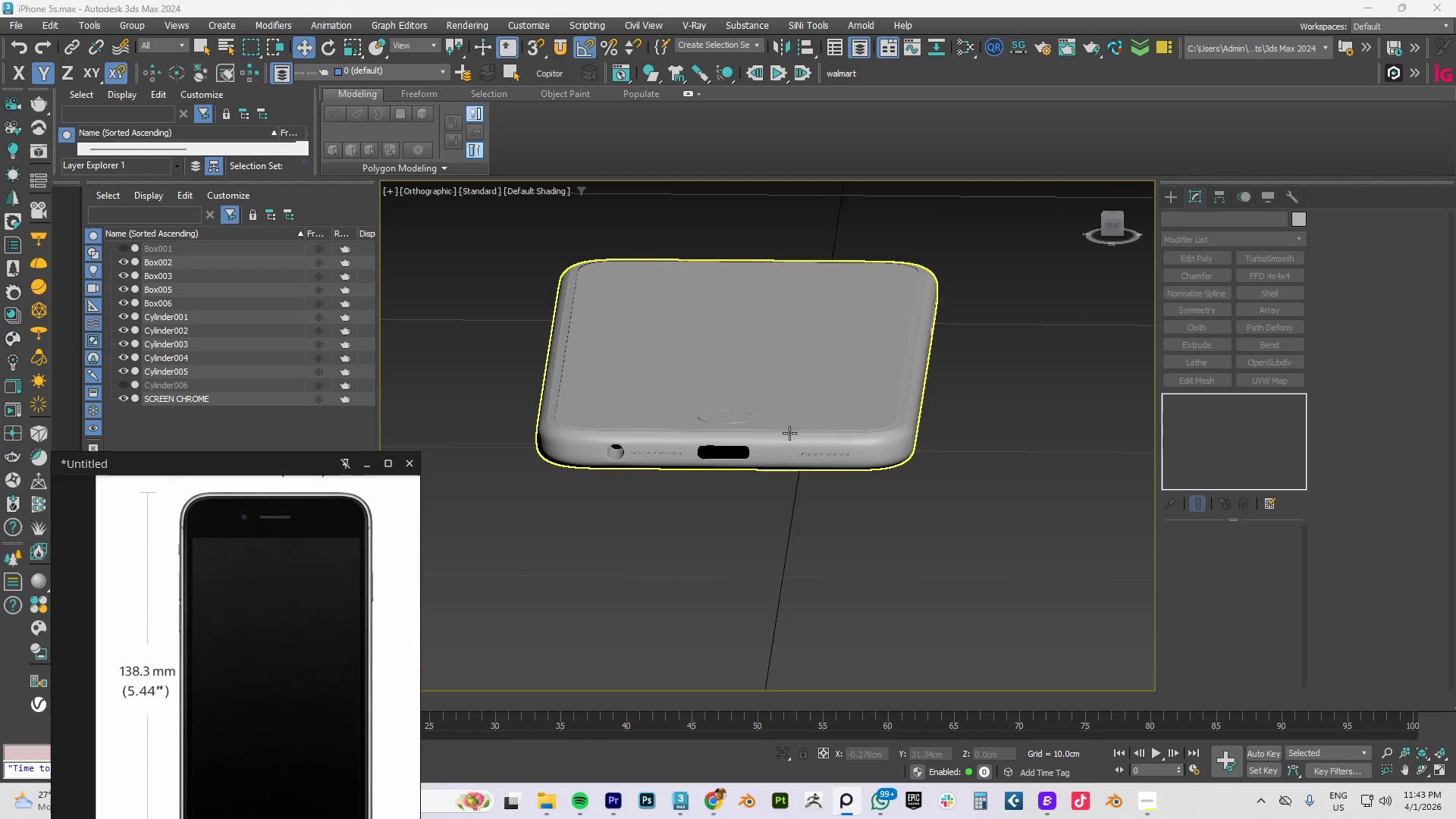 
type(fz)
 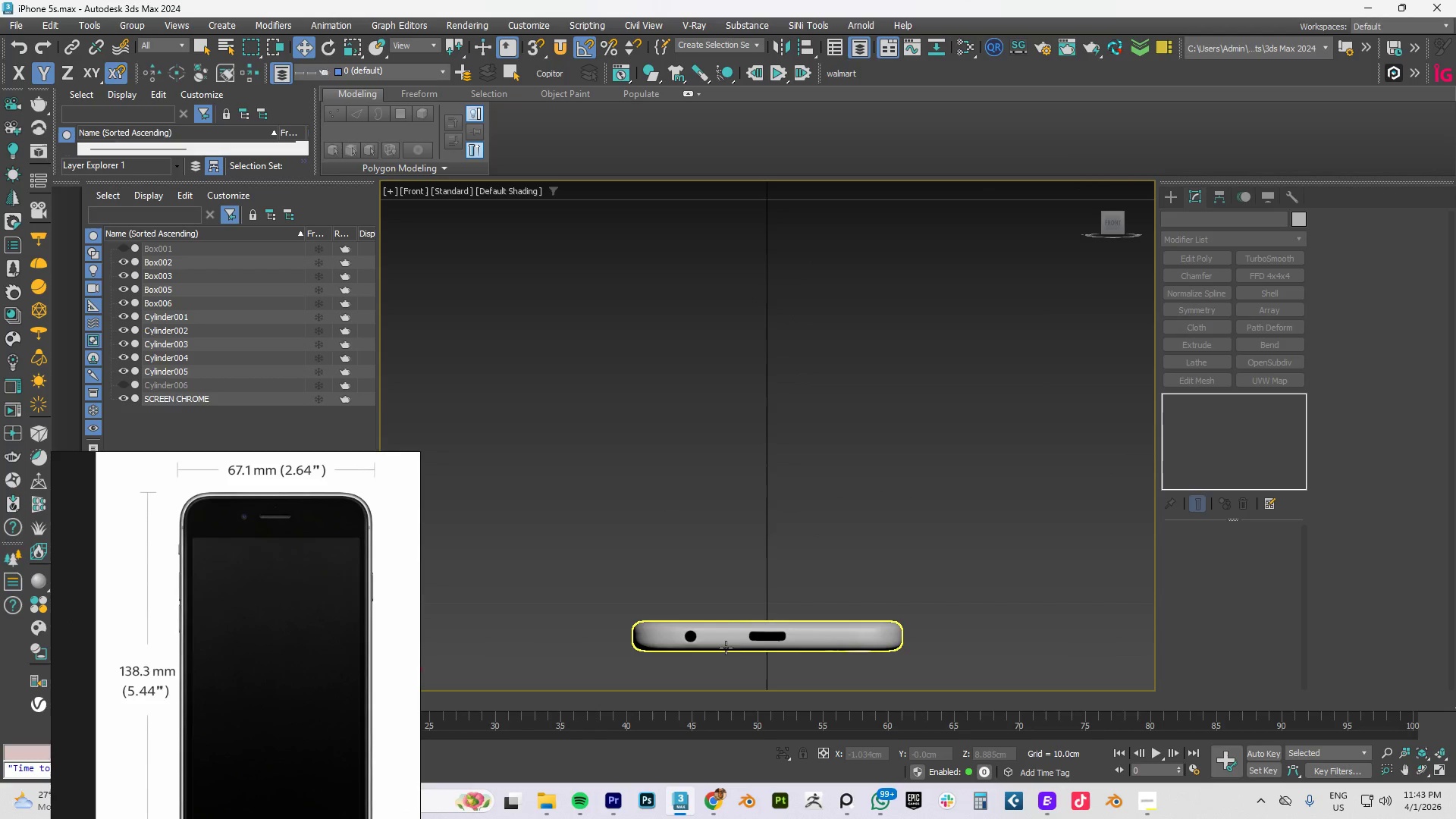 
left_click([720, 635])
 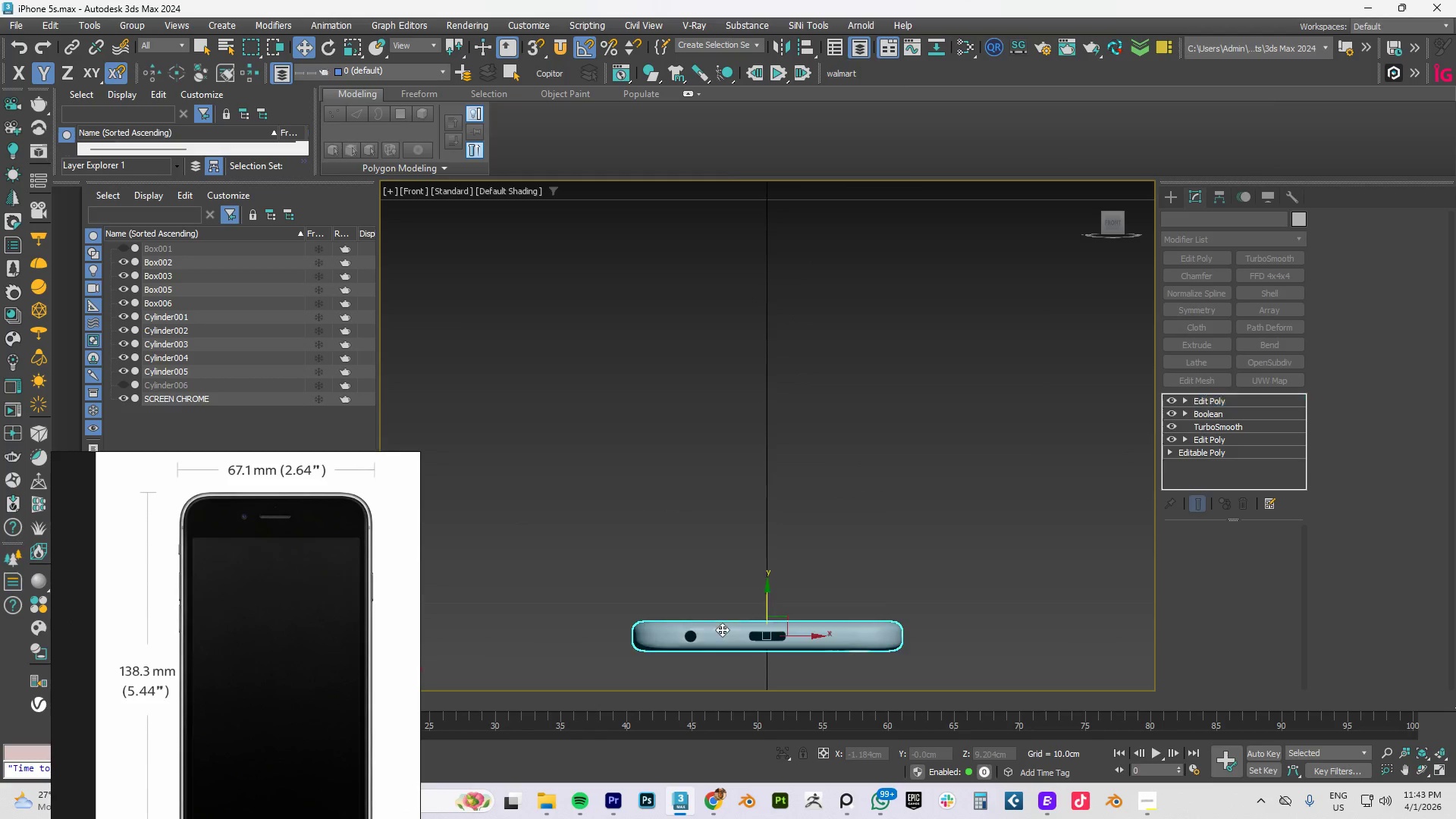 
hold_key(key=AltLeft, duration=0.69)
 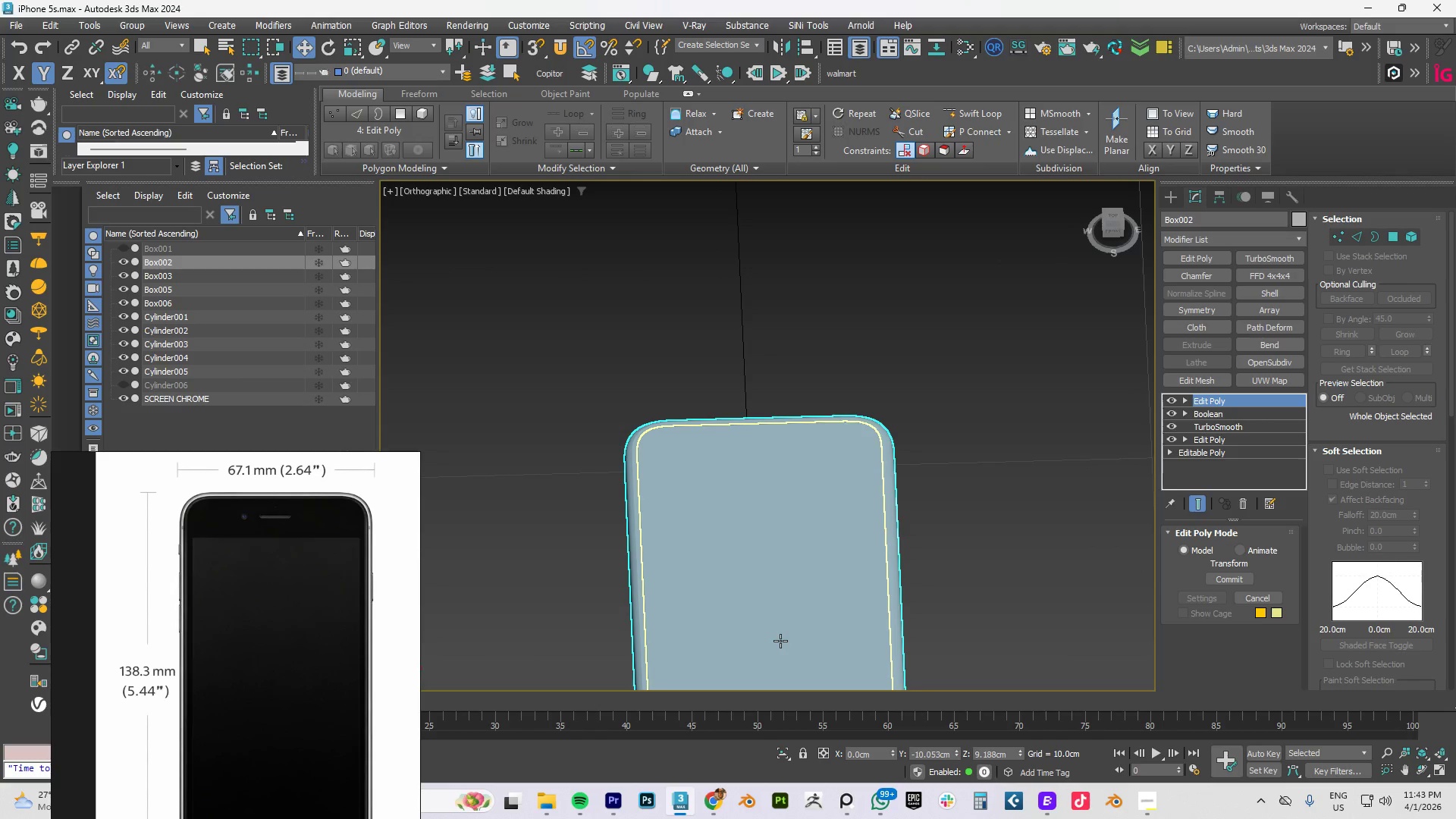 
type(tz)
 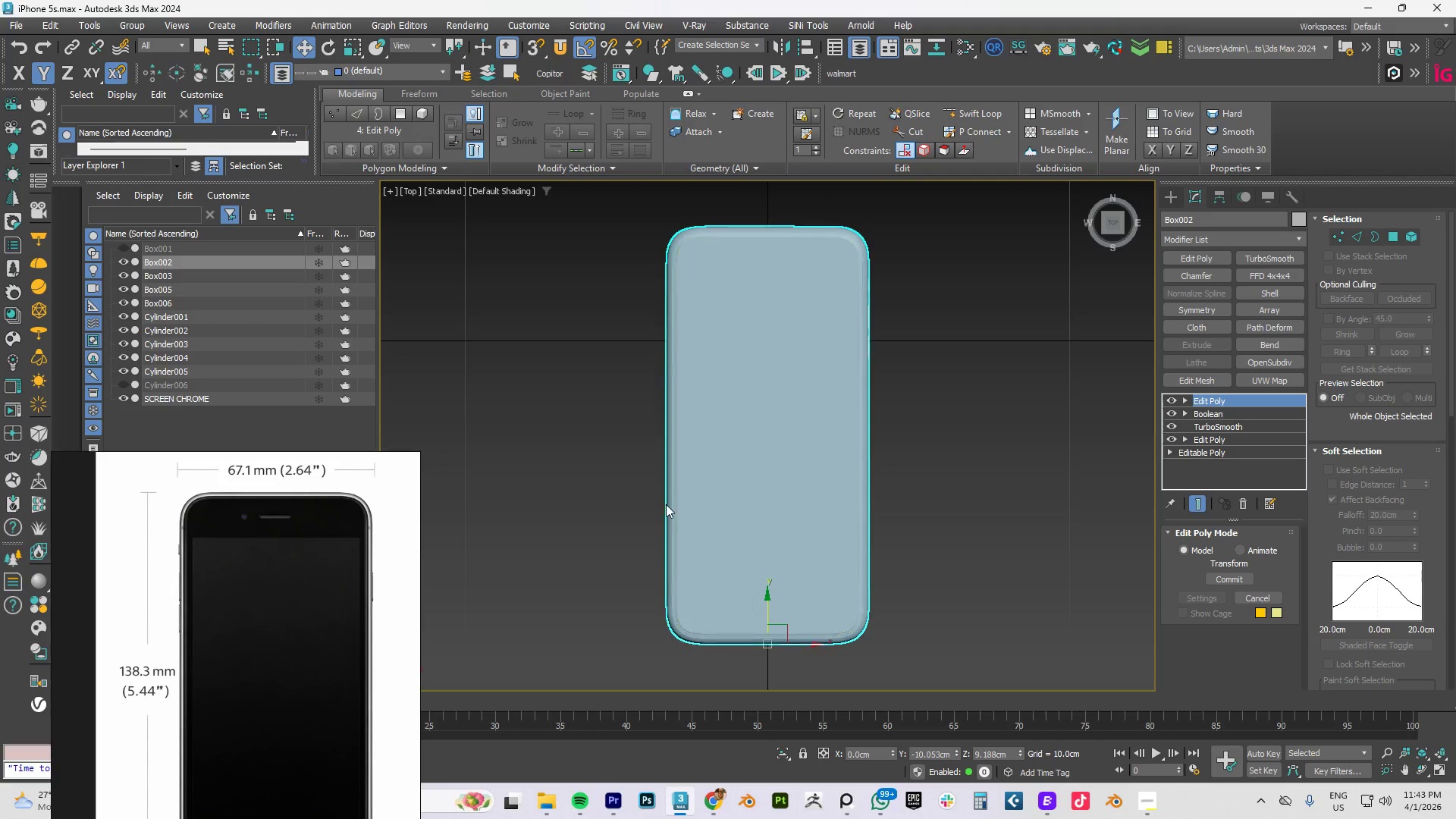 
scroll: coordinate [667, 504], scroll_direction: down, amount: 3.0
 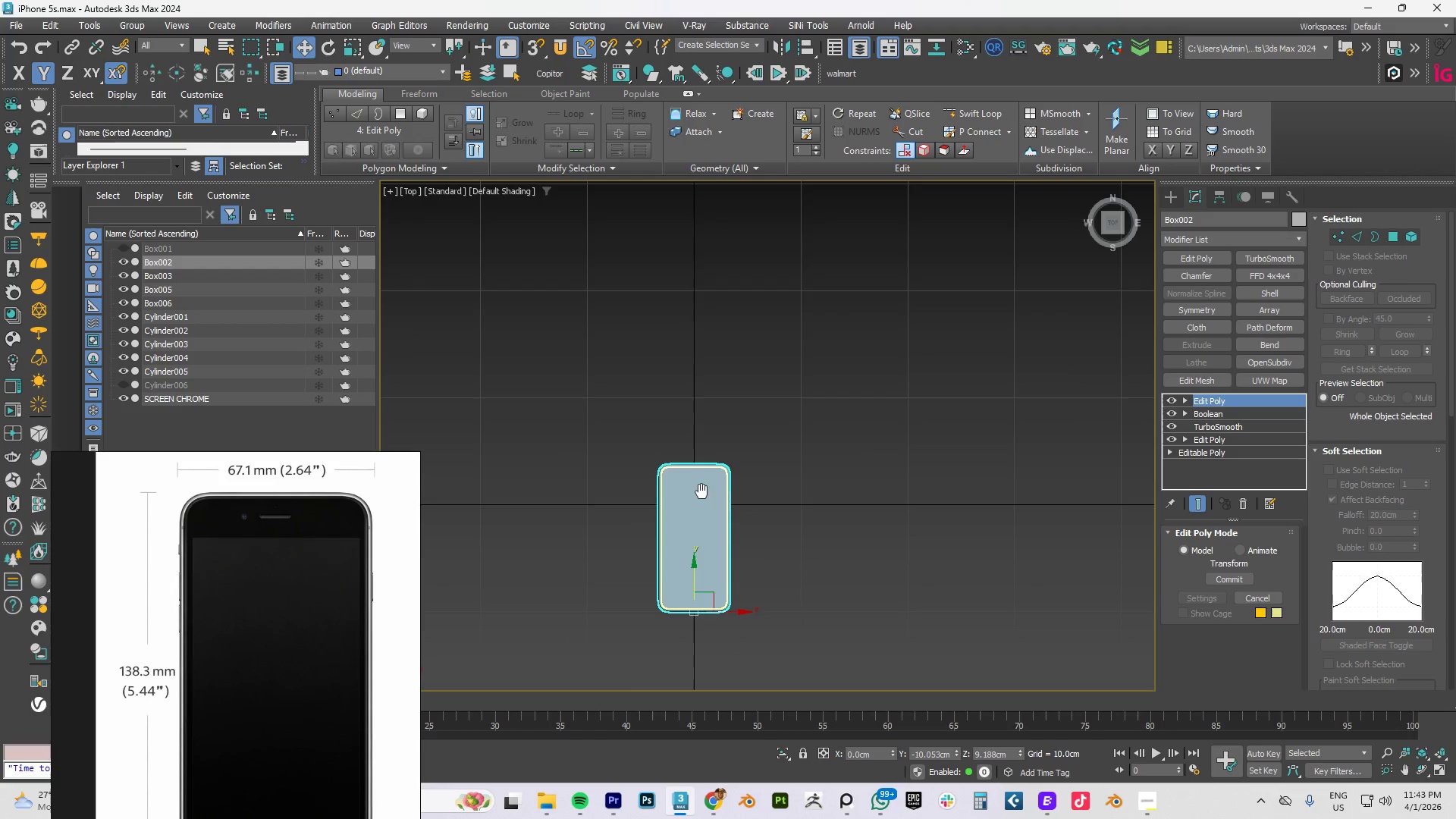 
scroll: coordinate [714, 441], scroll_direction: up, amount: 4.0
 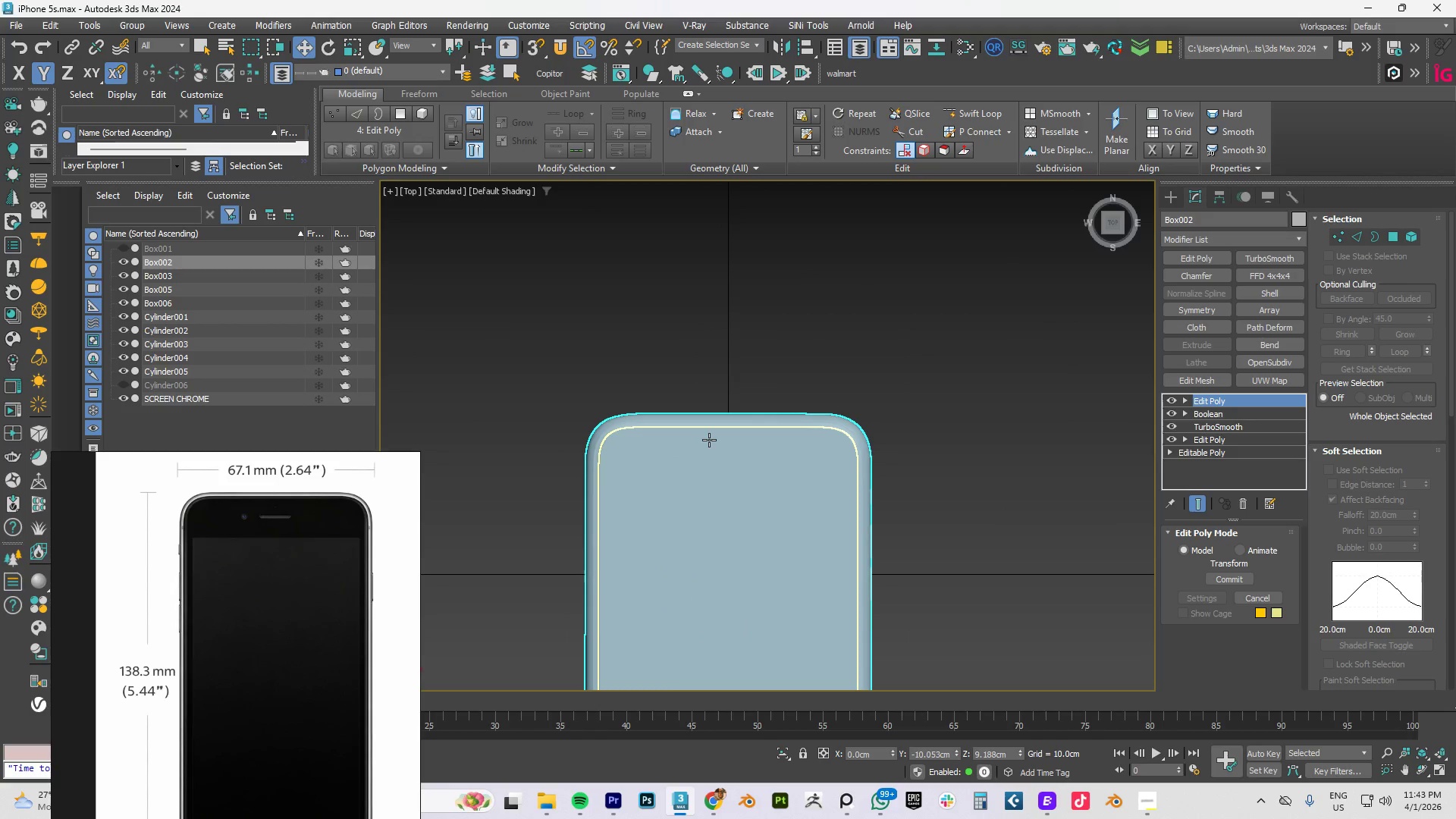 
key(F4)
 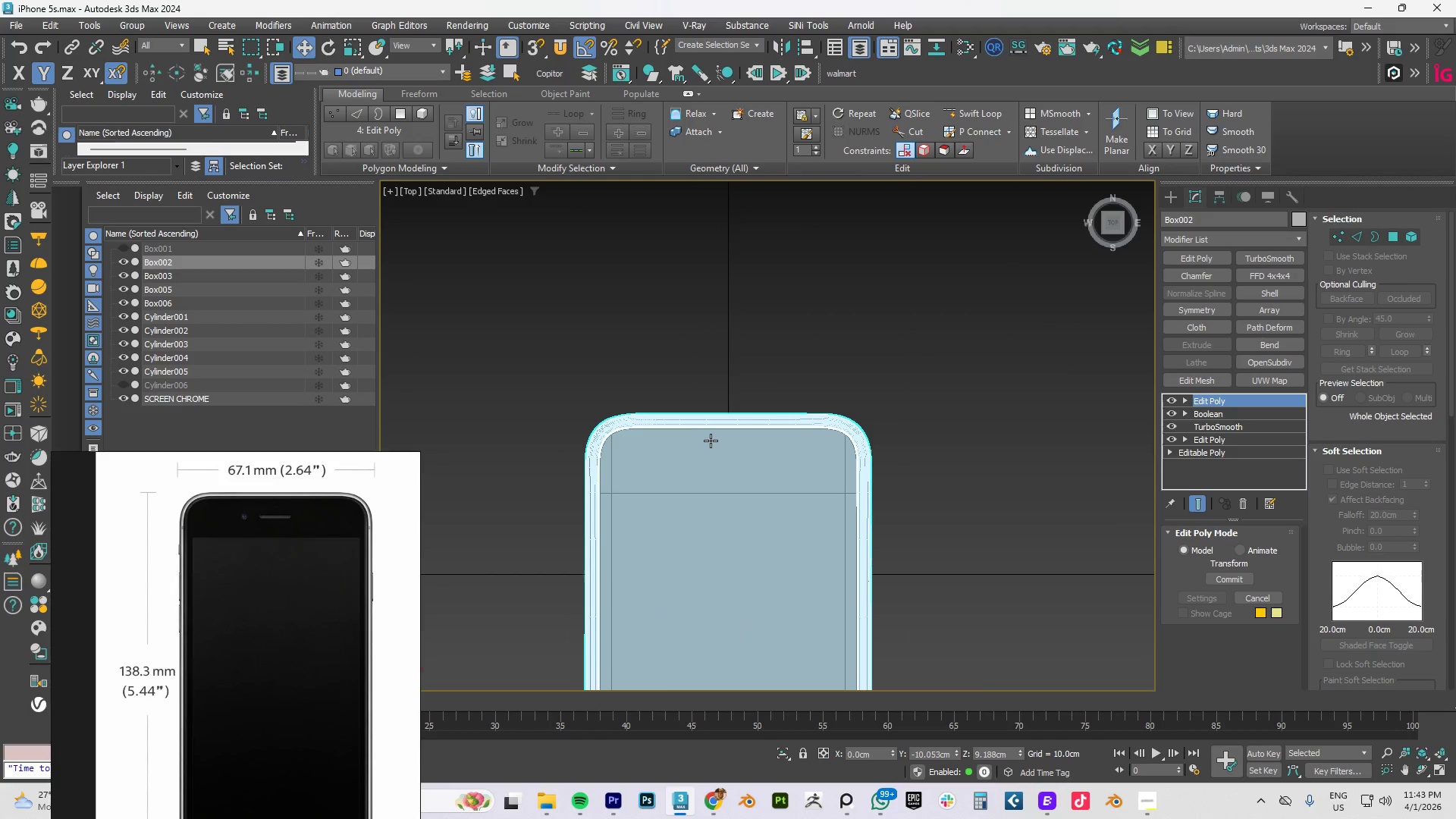 
scroll: coordinate [711, 441], scroll_direction: up, amount: 5.0
 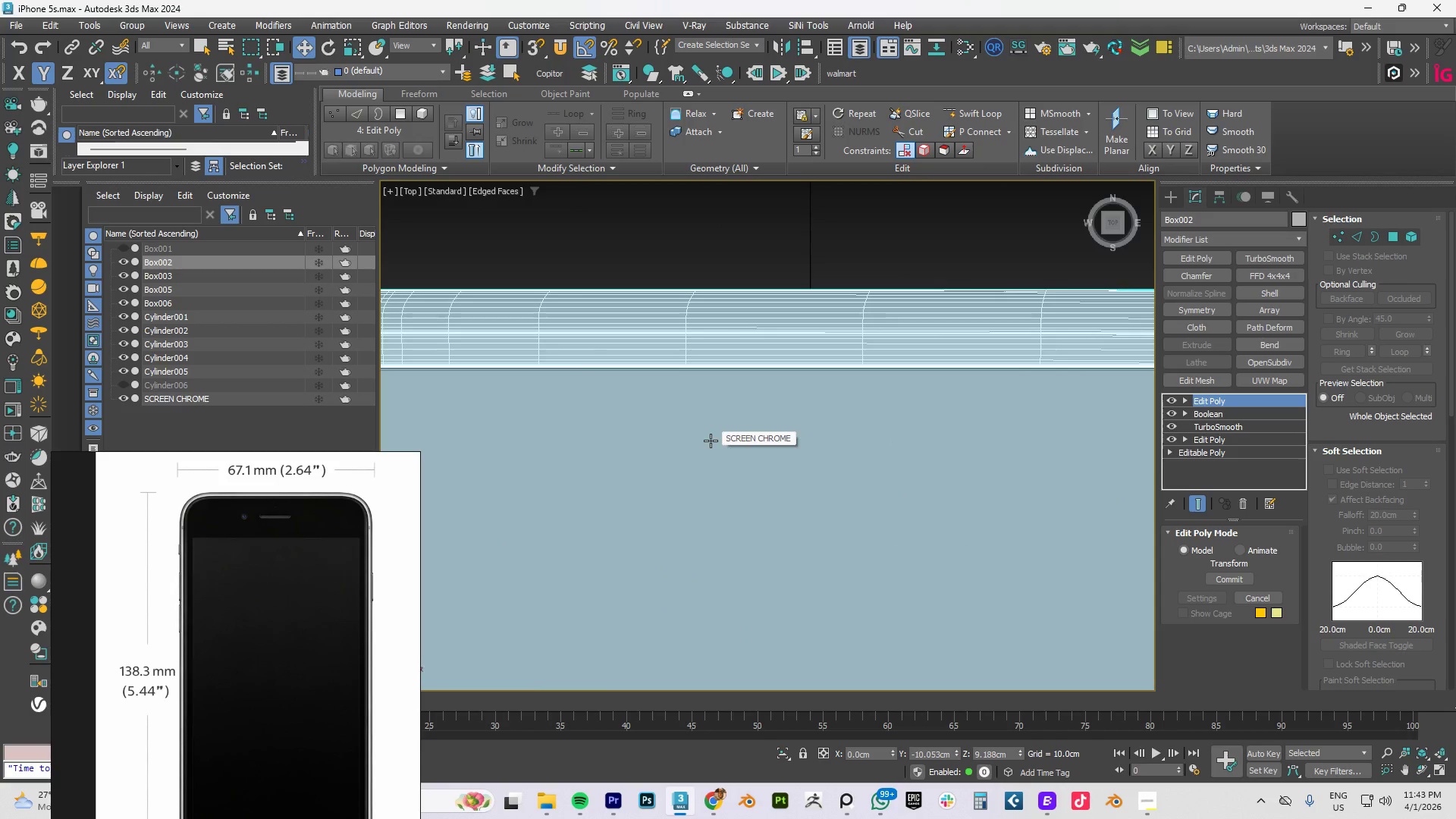 
scroll: coordinate [738, 438], scroll_direction: down, amount: 5.0
 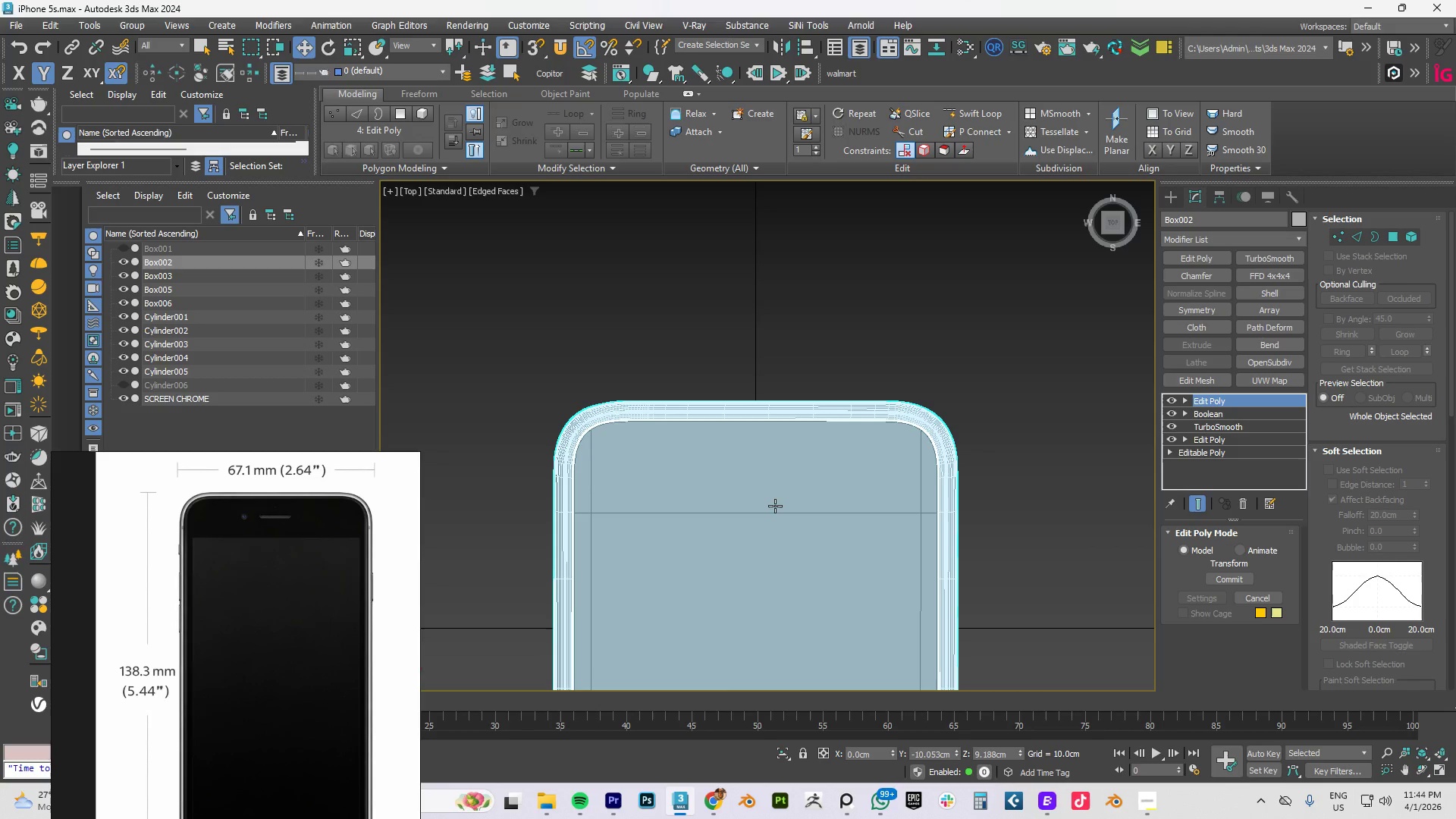 
wait(81.17)
 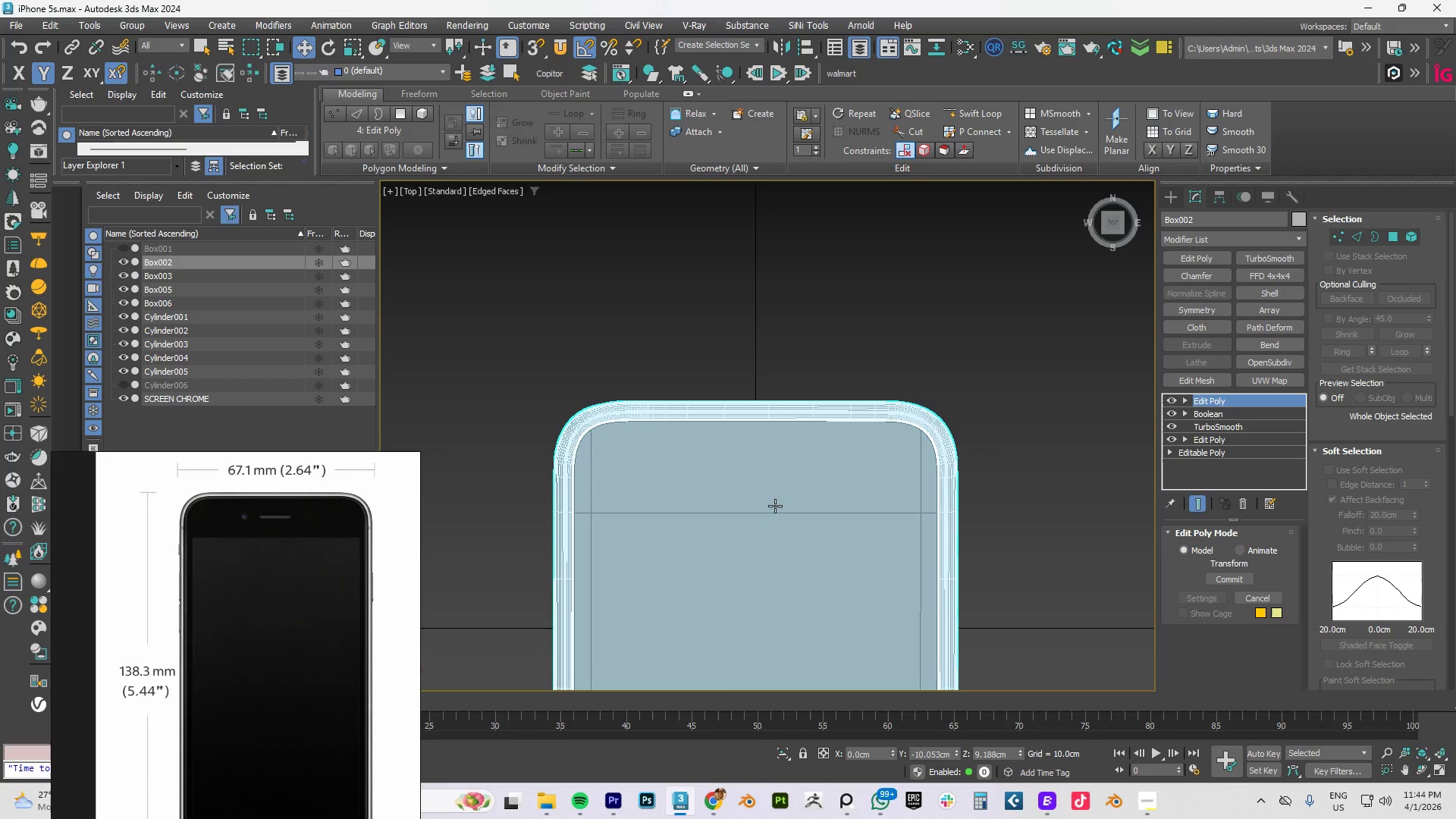 
scroll: coordinate [798, 347], scroll_direction: down, amount: 2.0
 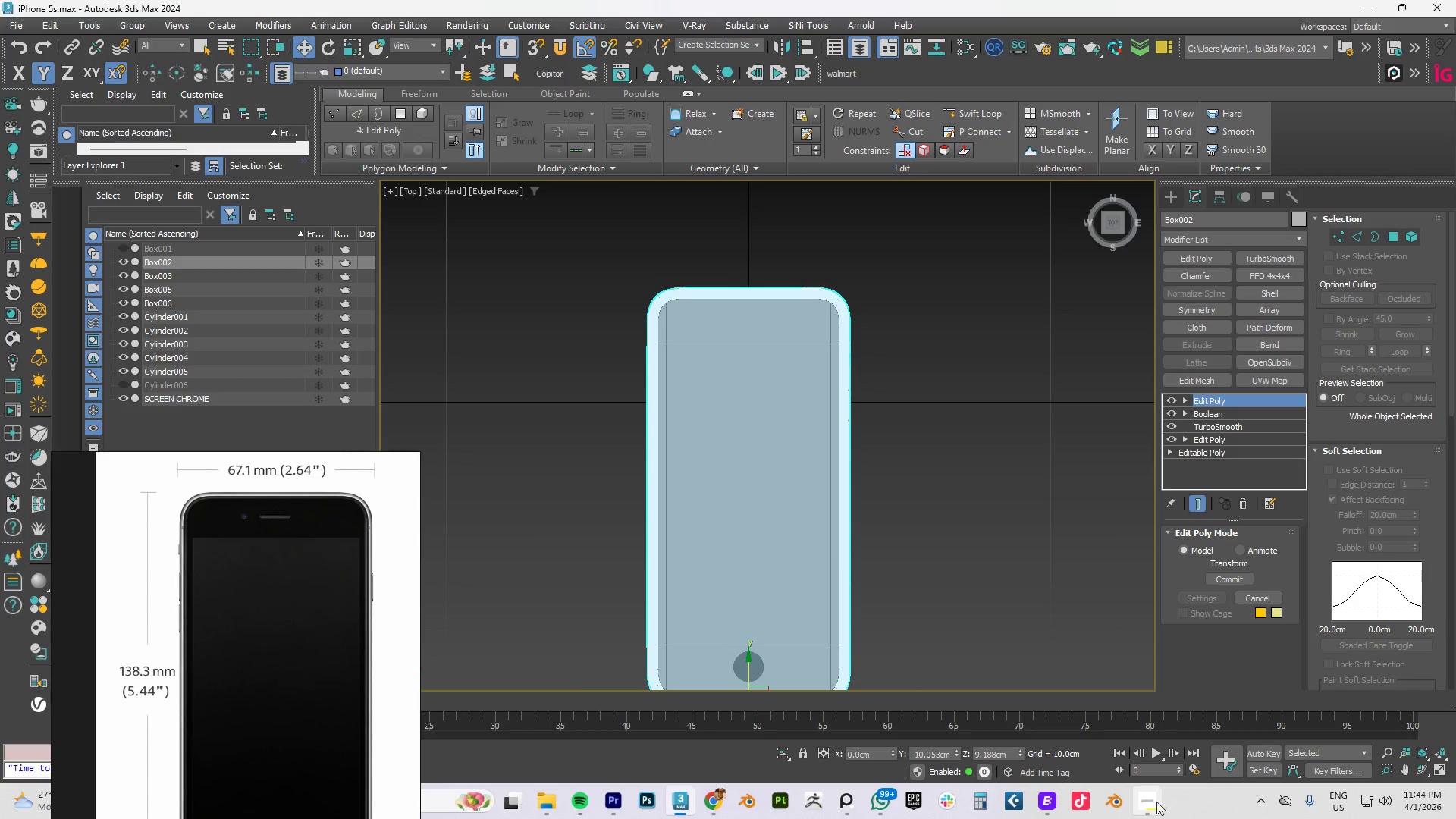 
left_click([1147, 809])